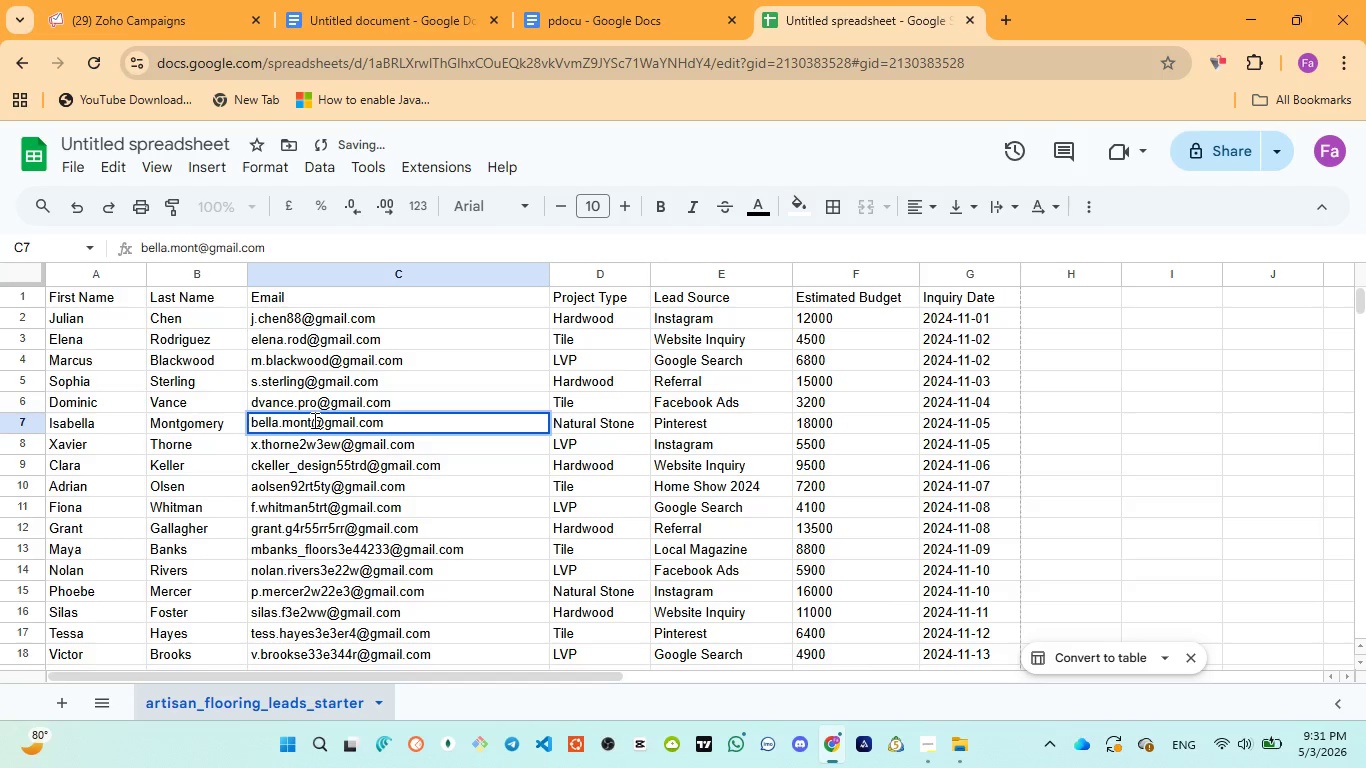 
type(3we3)
 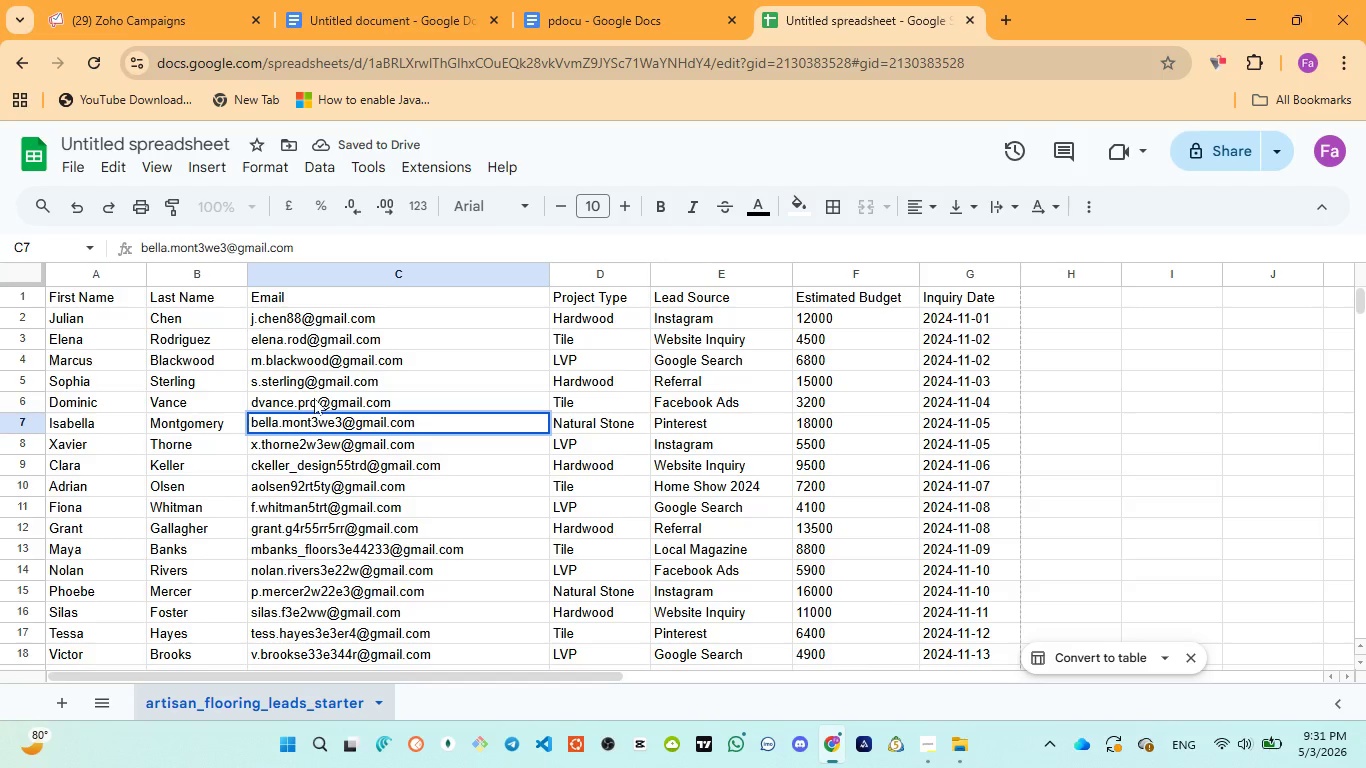 
key(W)
 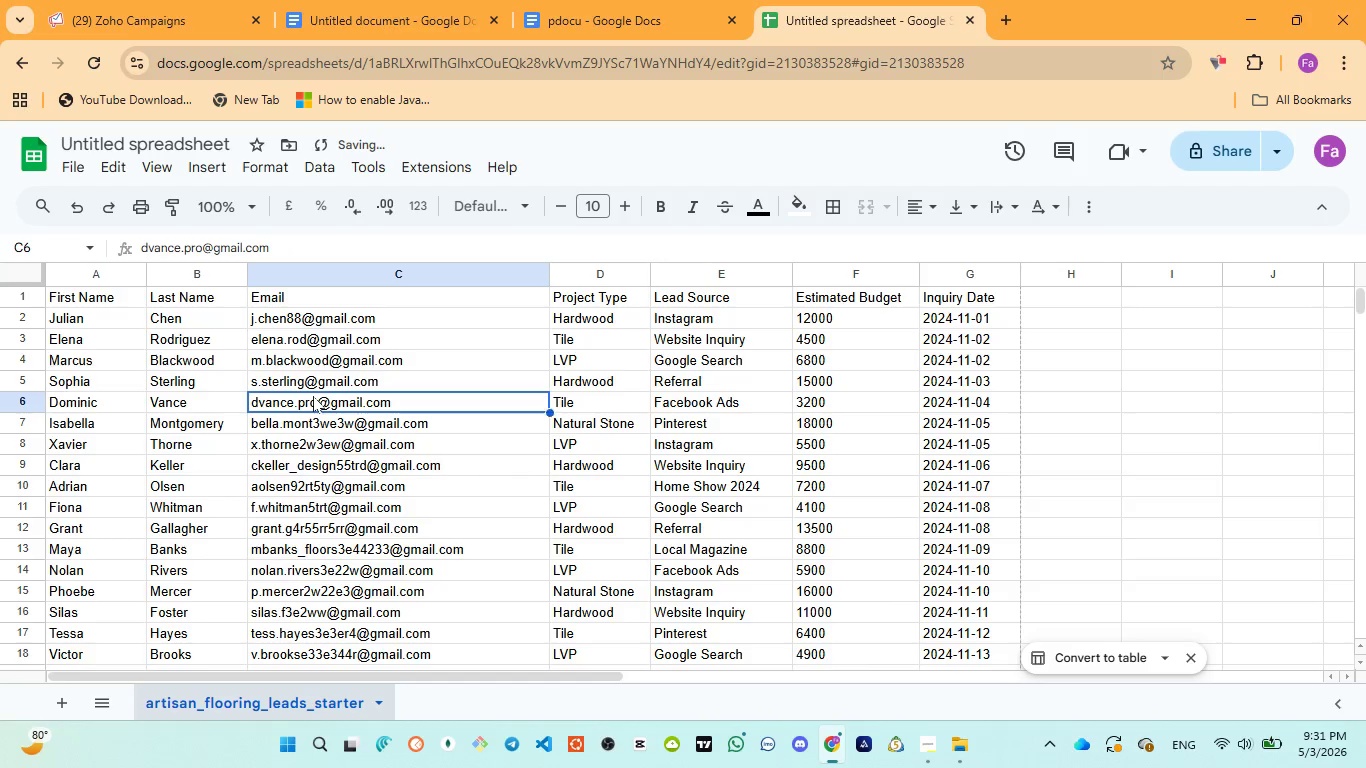 
double_click([313, 396])
 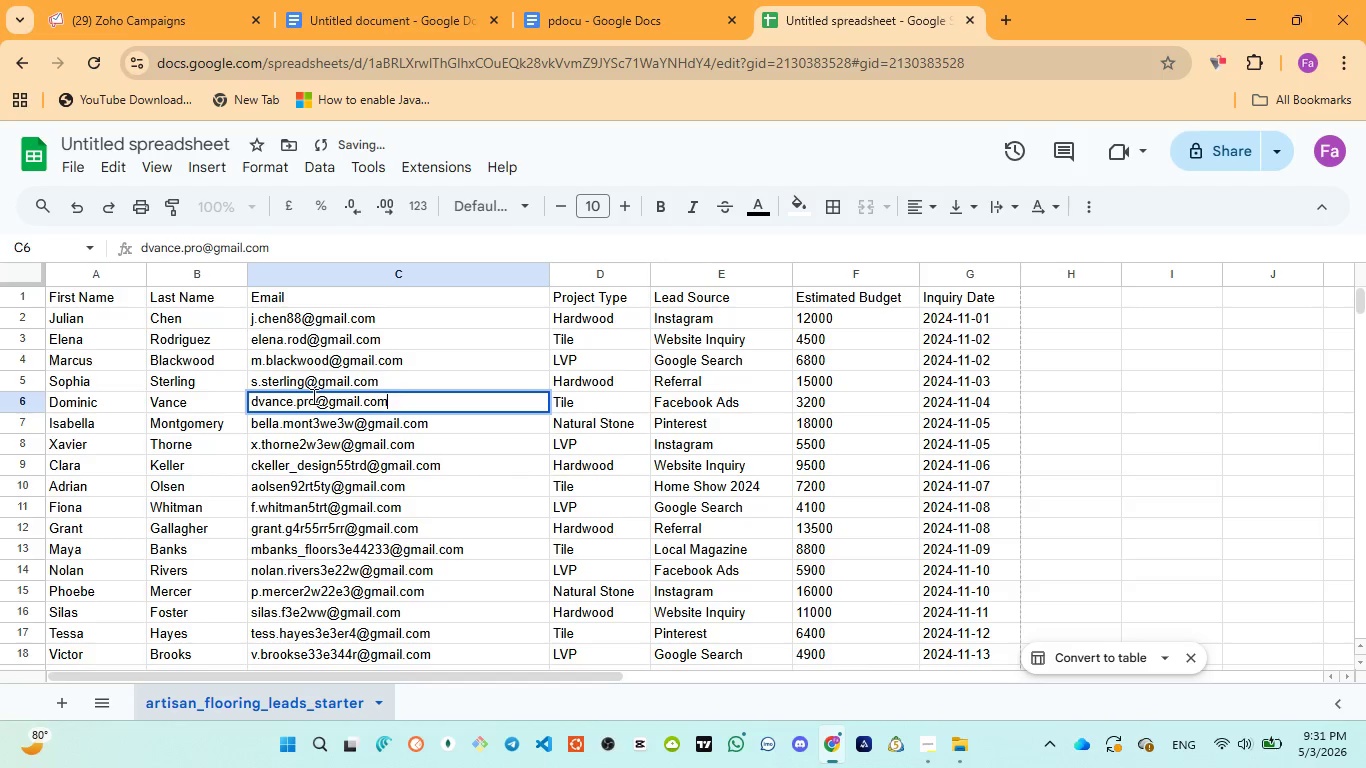 
left_click([312, 396])
 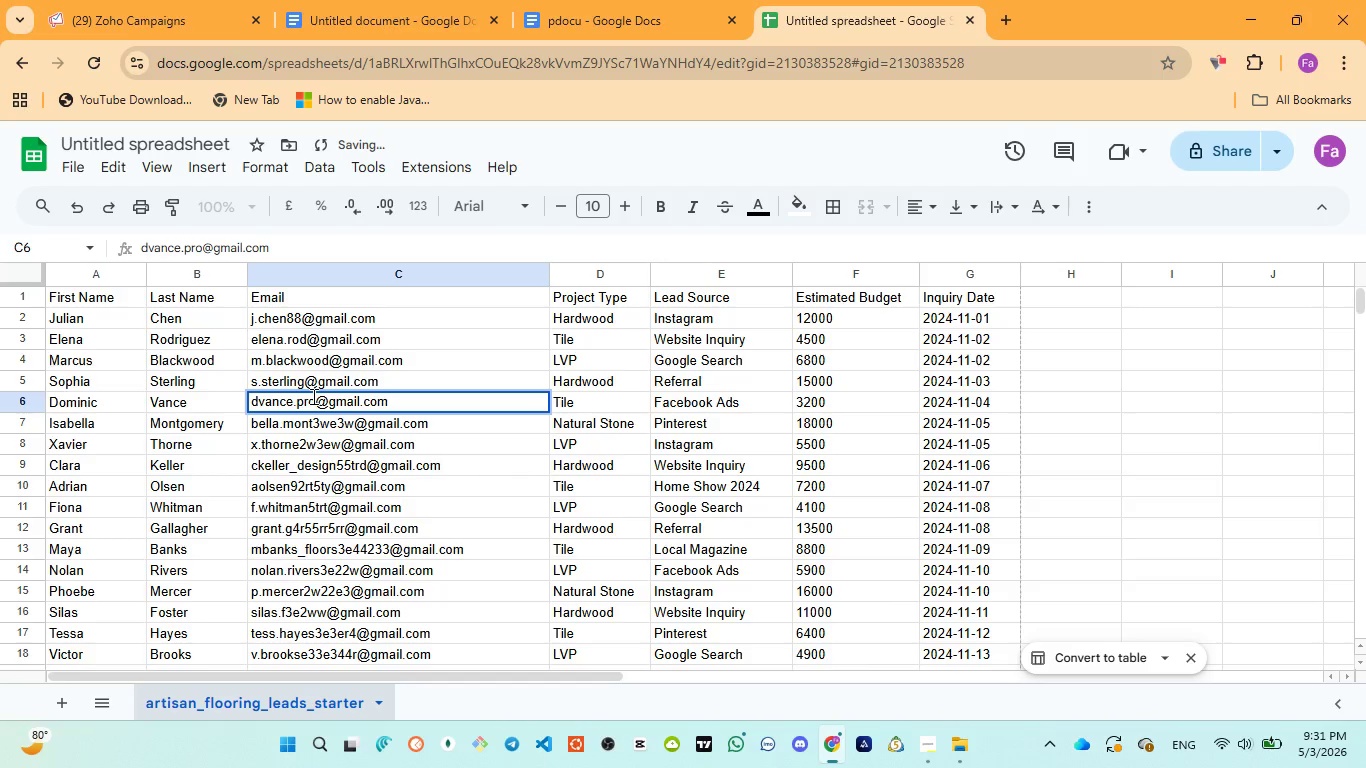 
type(w2ww)
 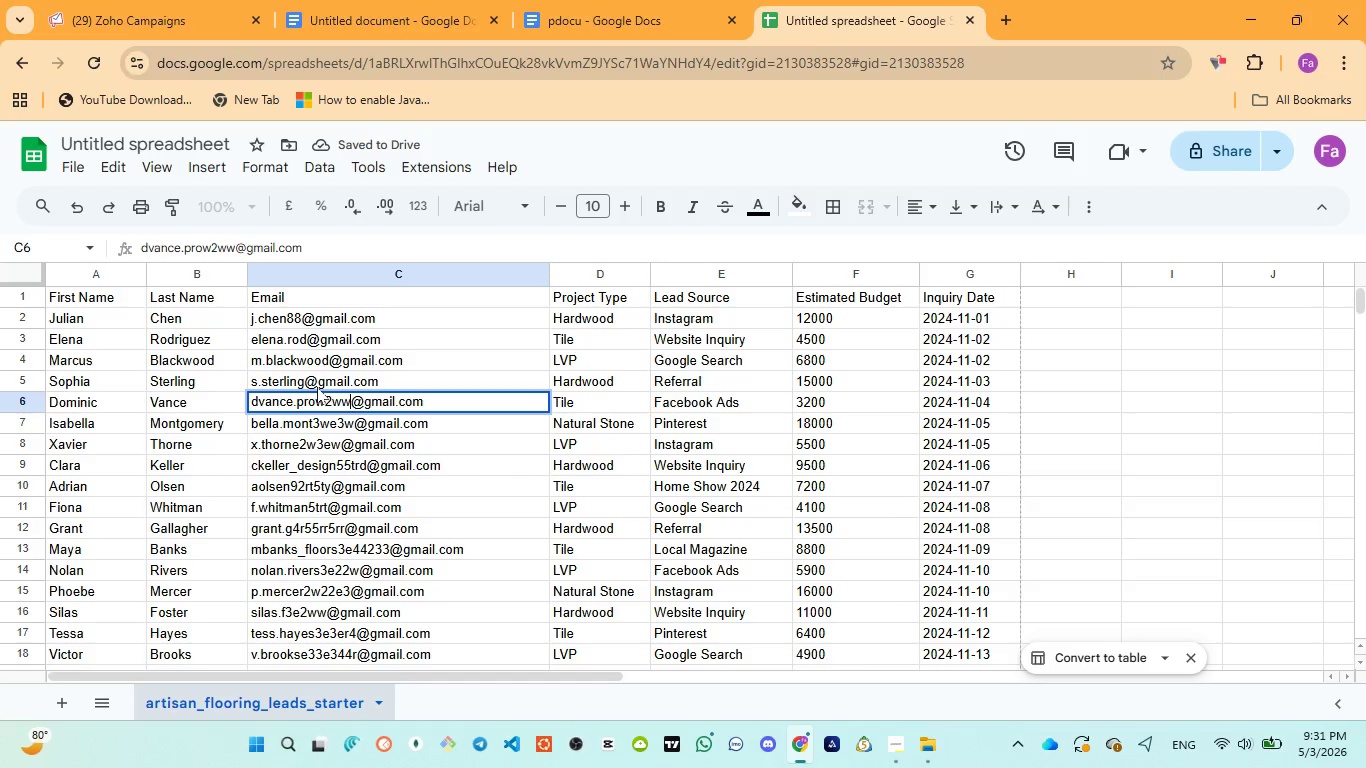 
left_click([317, 387])
 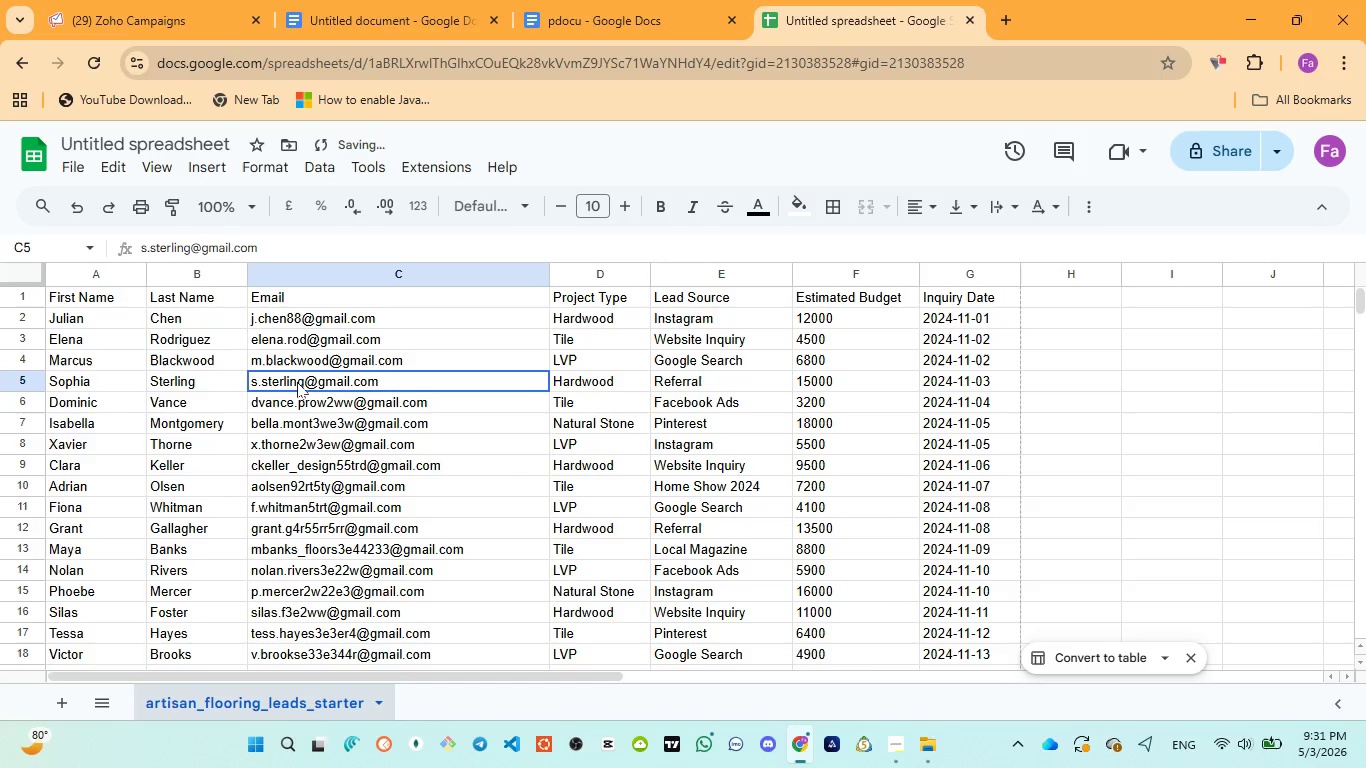 
double_click([297, 382])
 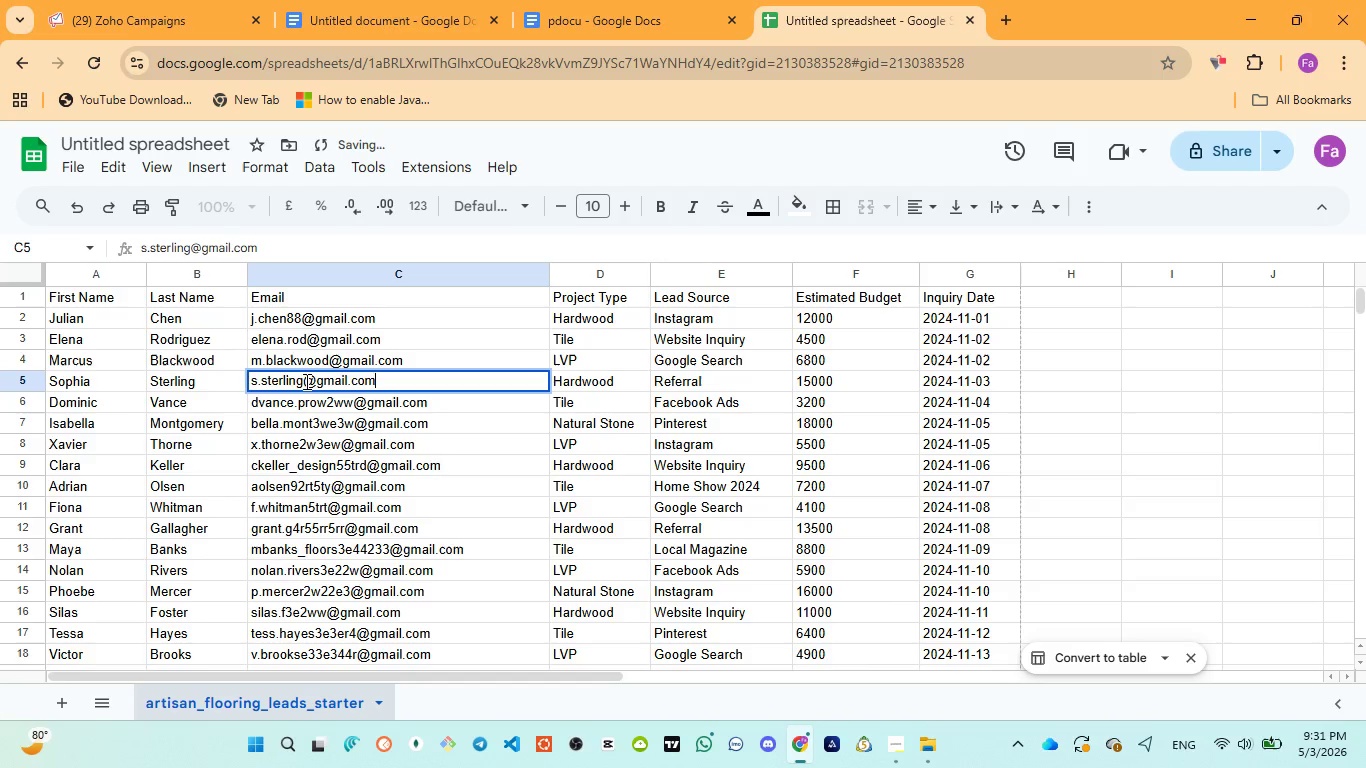 
left_click([307, 381])
 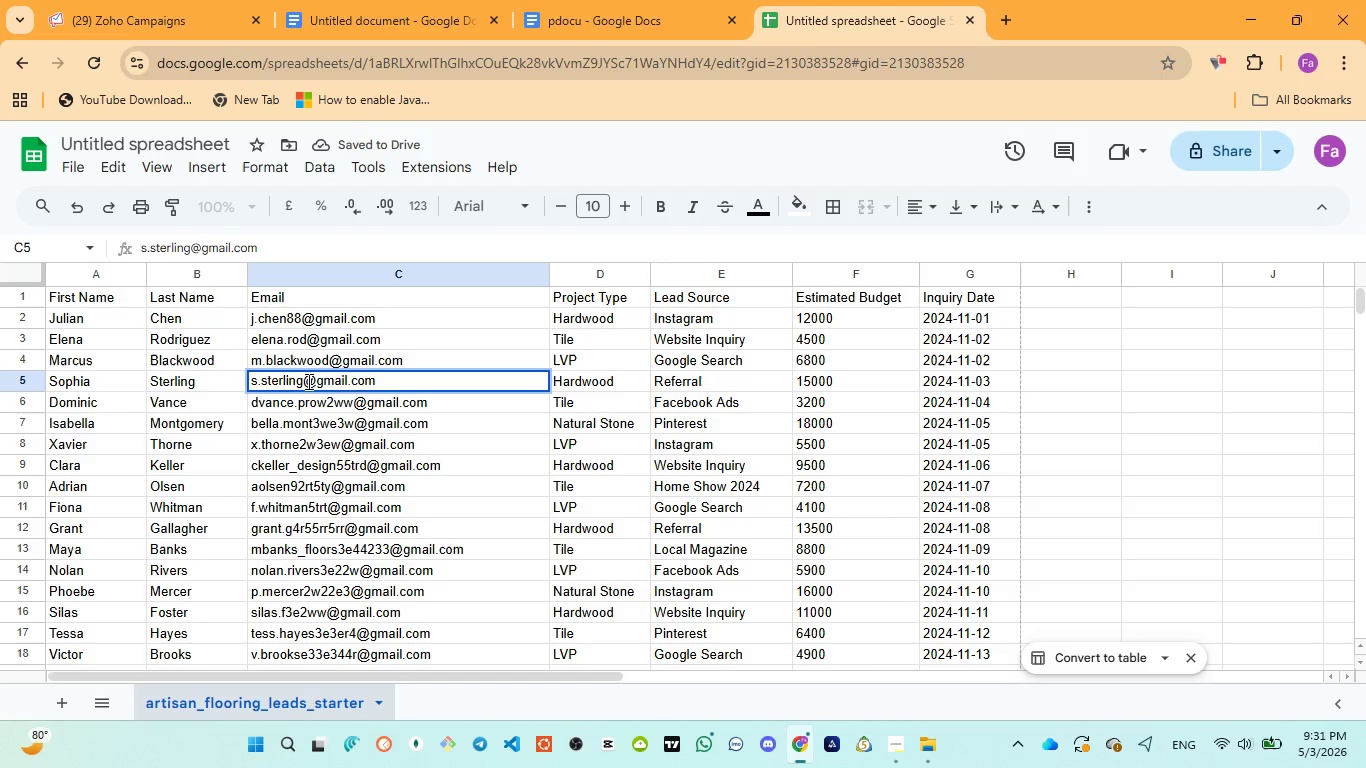 
type(3e32w)
 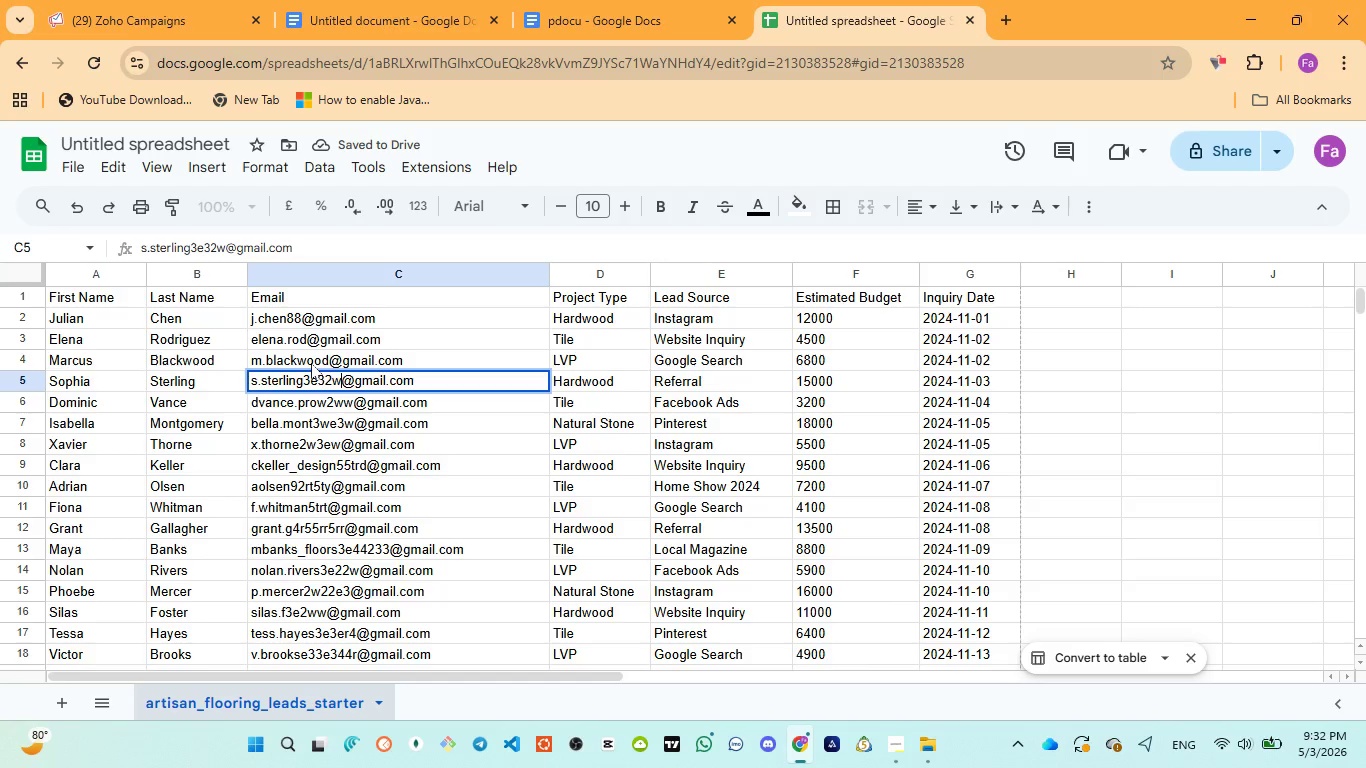 
left_click([311, 363])
 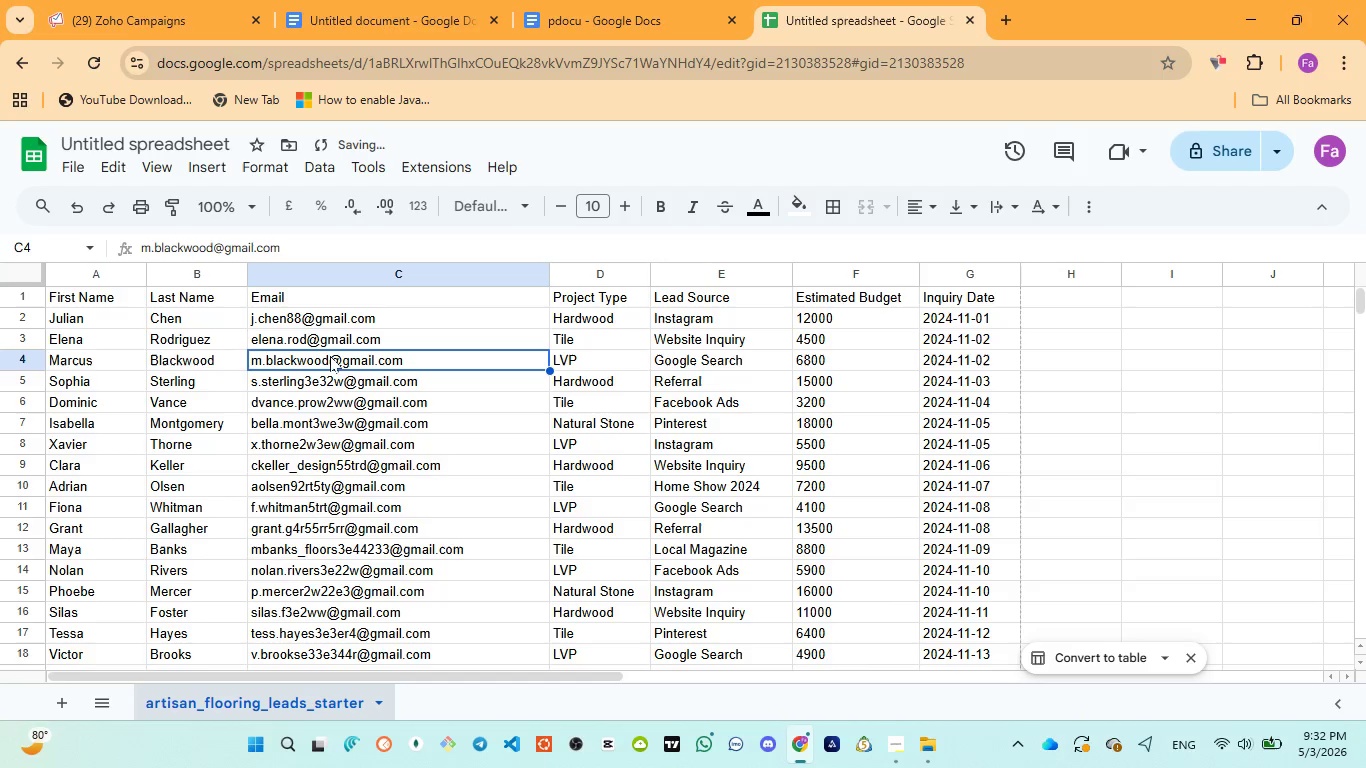 
double_click([330, 356])
 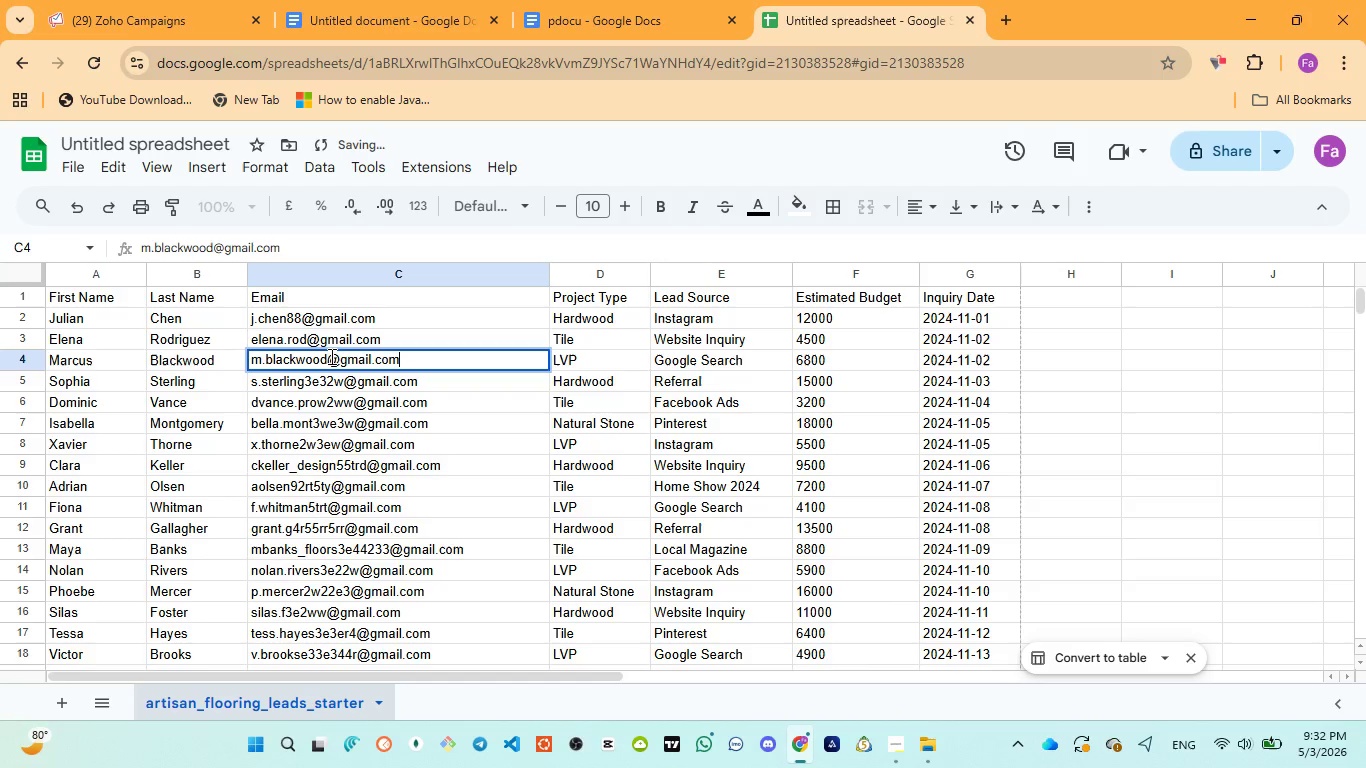 
left_click([330, 356])
 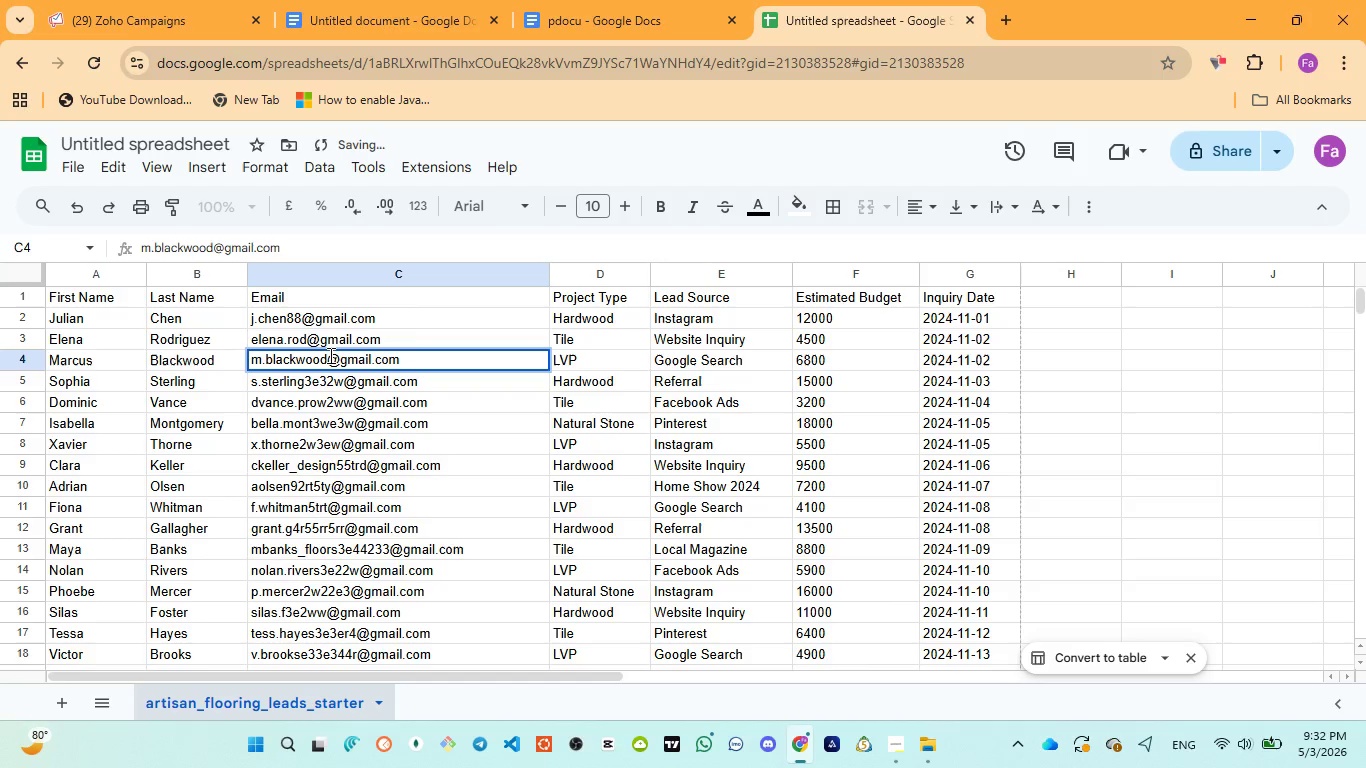 
type(e22)
 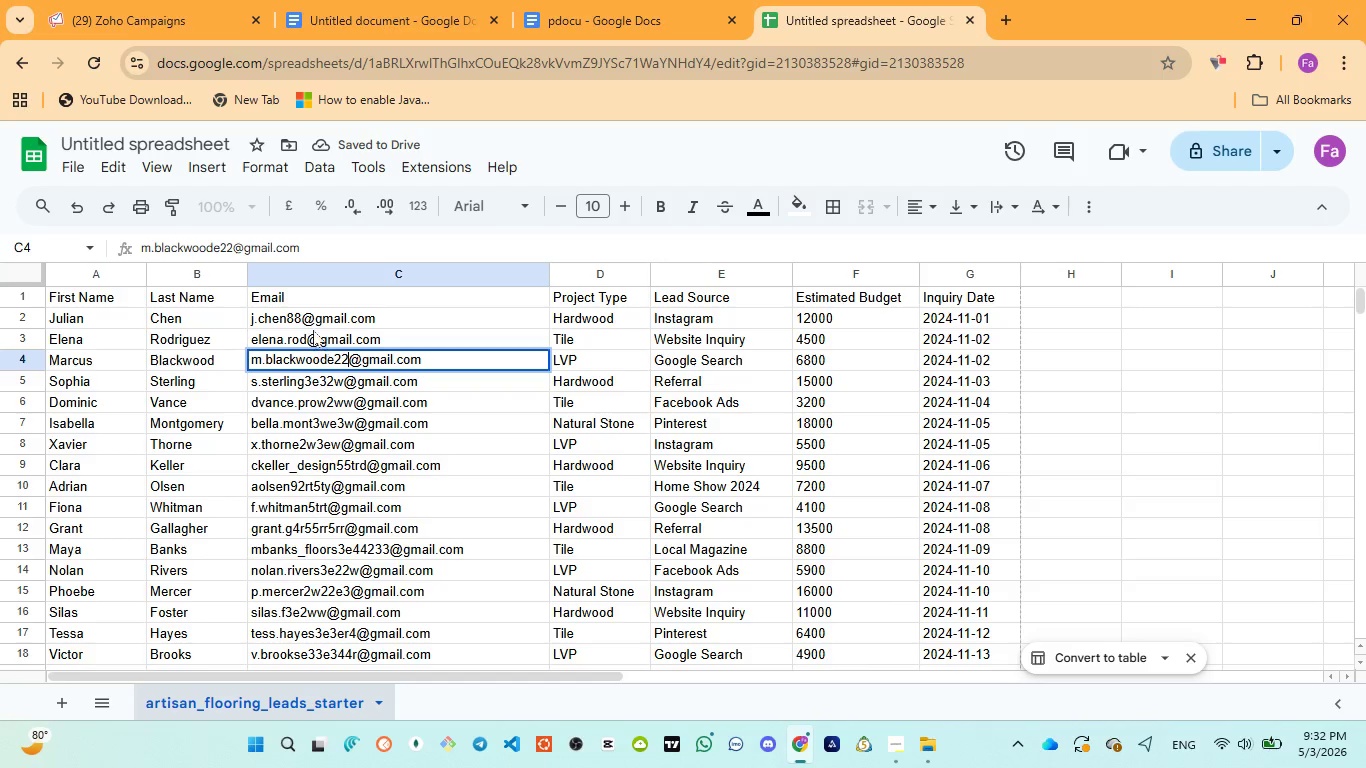 
double_click([313, 330])
 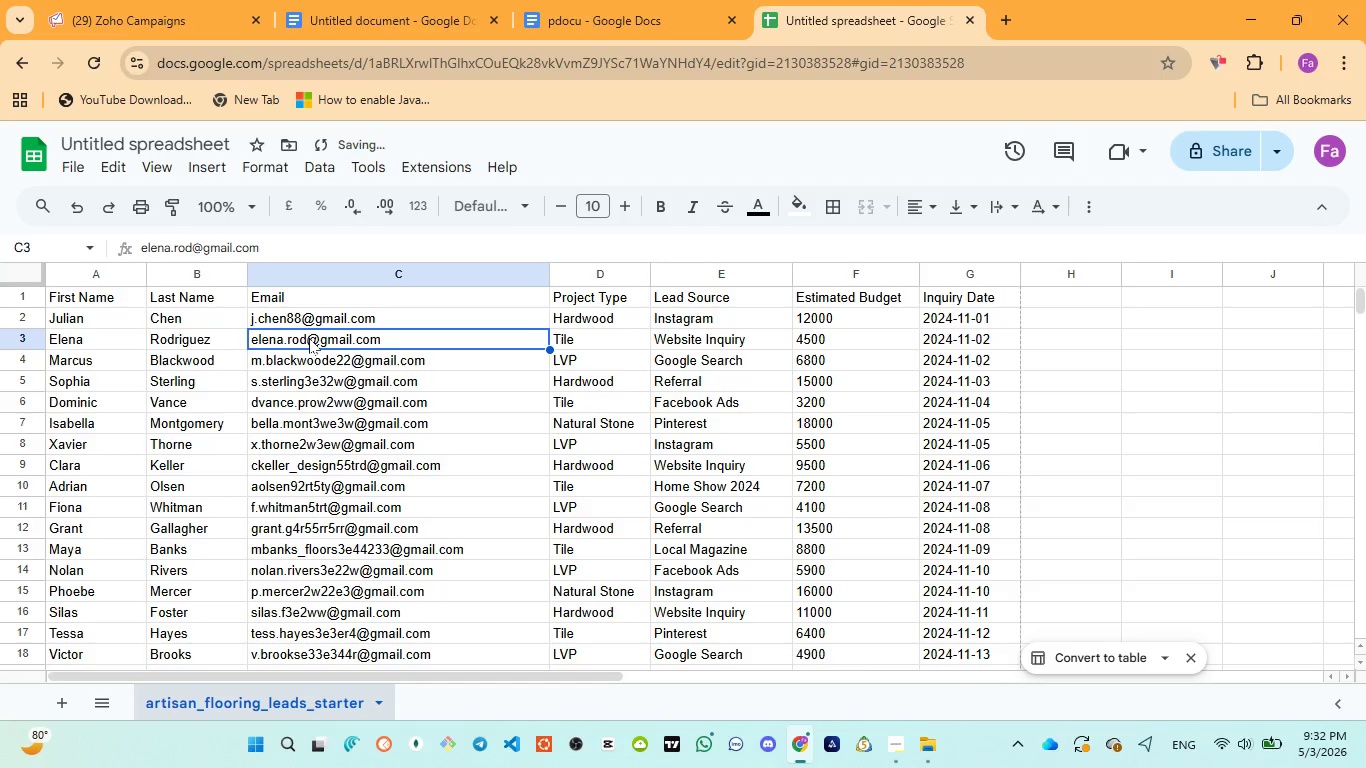 
double_click([309, 338])
 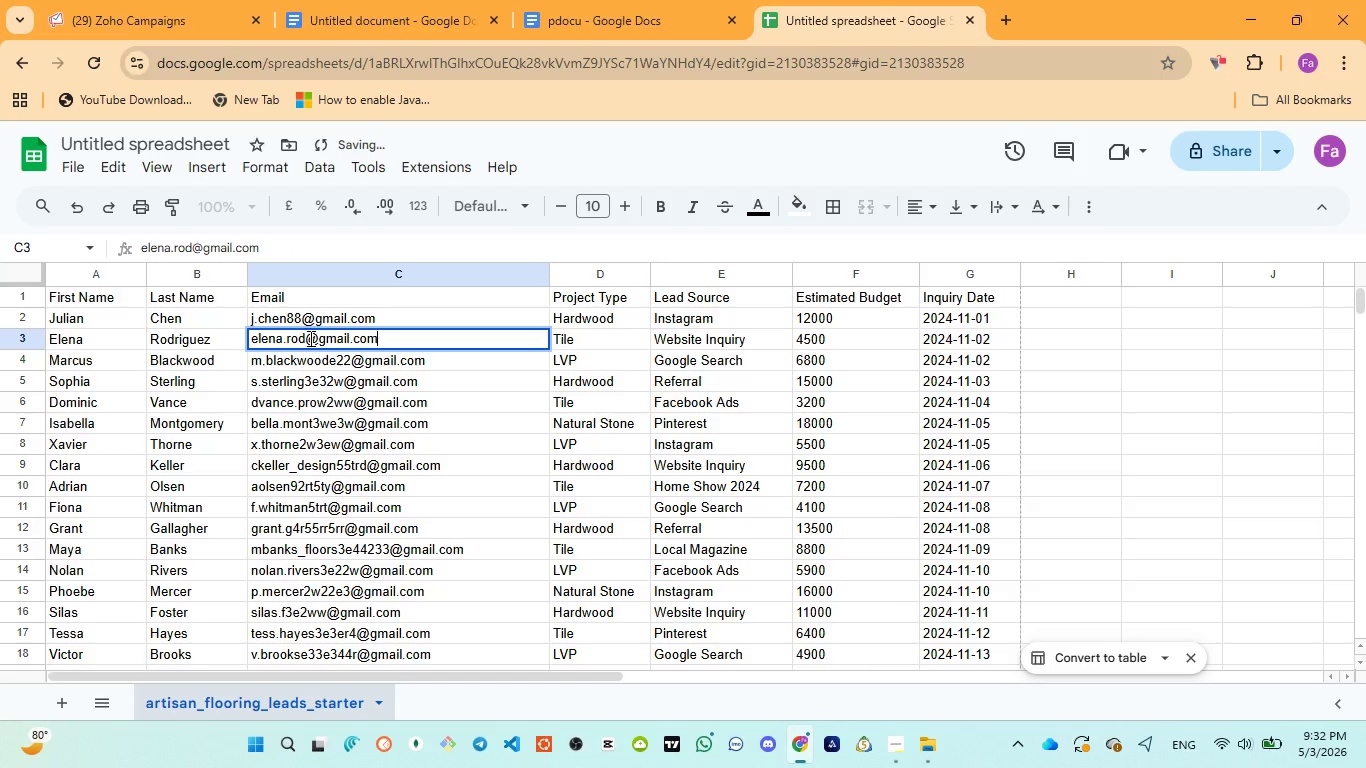 
left_click([309, 338])
 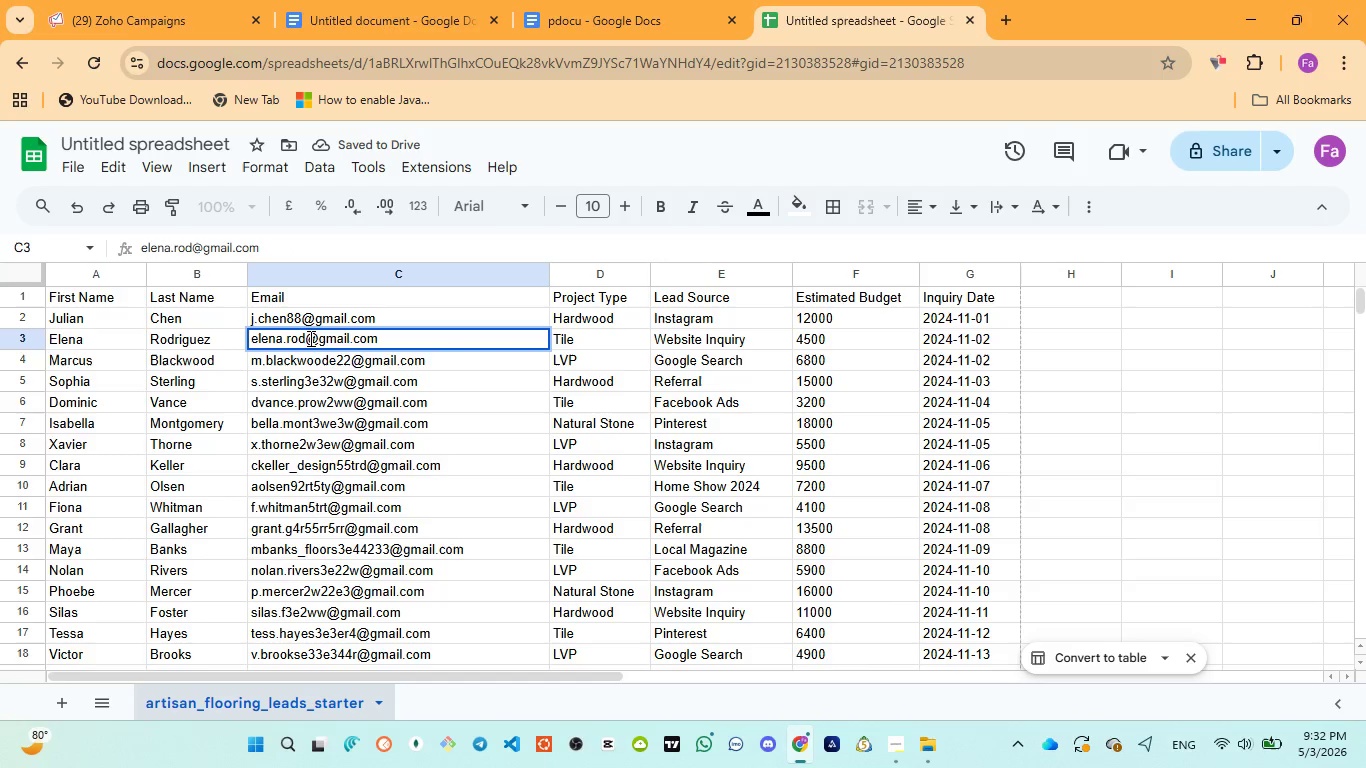 
type(r4r45r)
 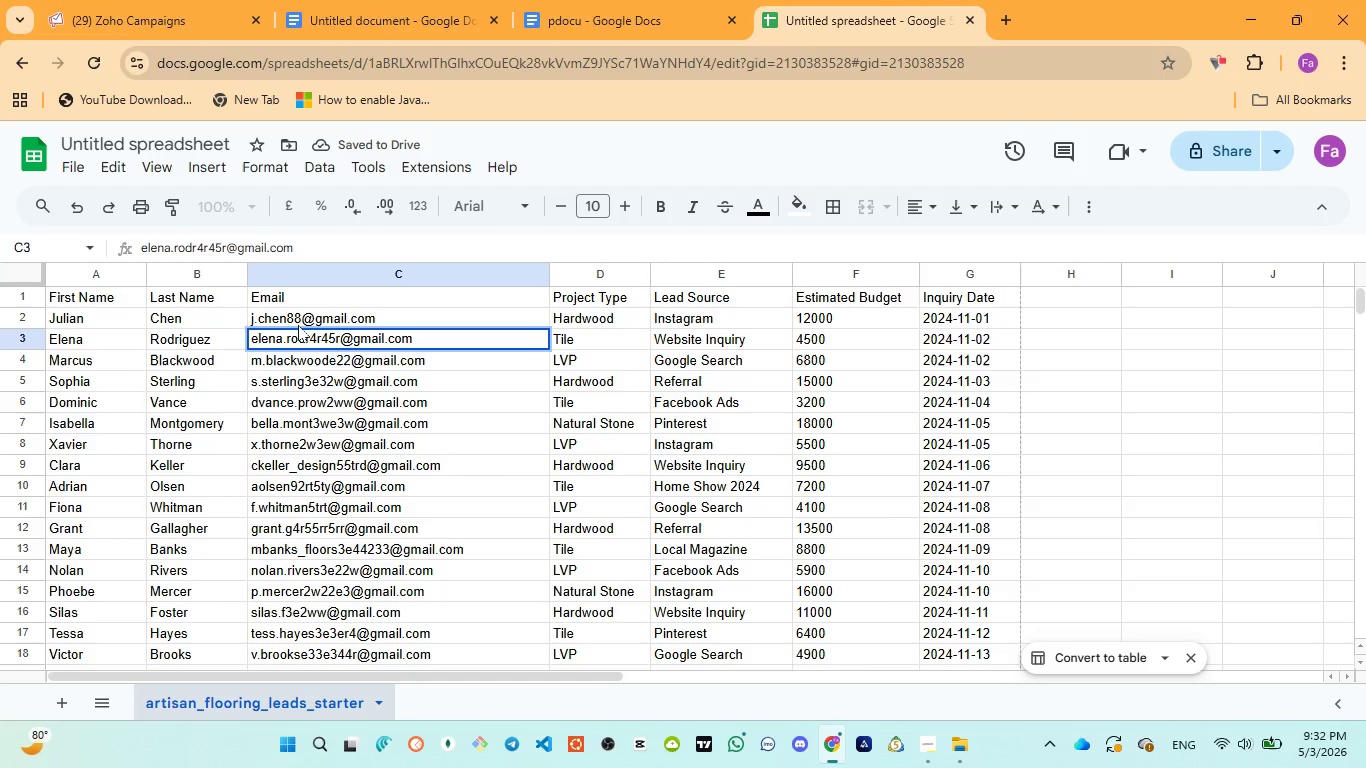 
left_click([298, 323])
 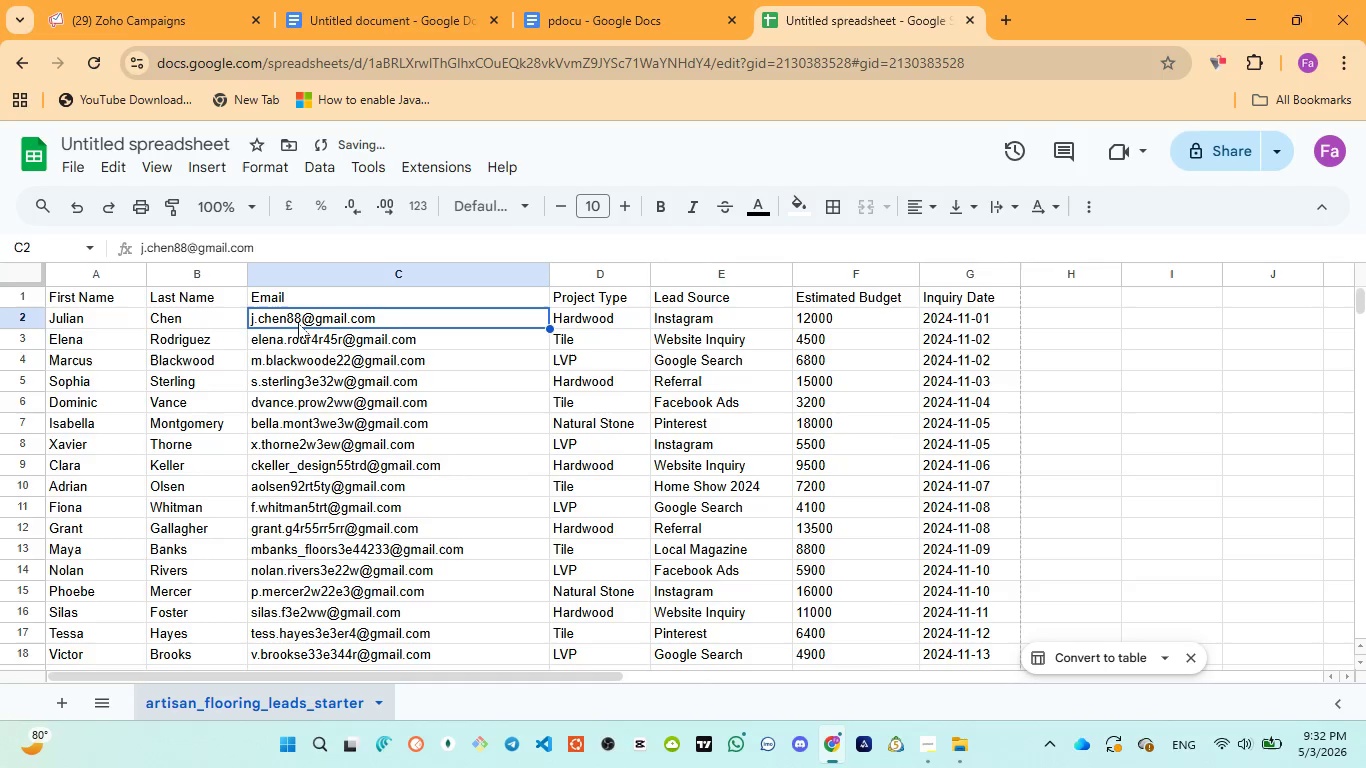 
double_click([298, 323])
 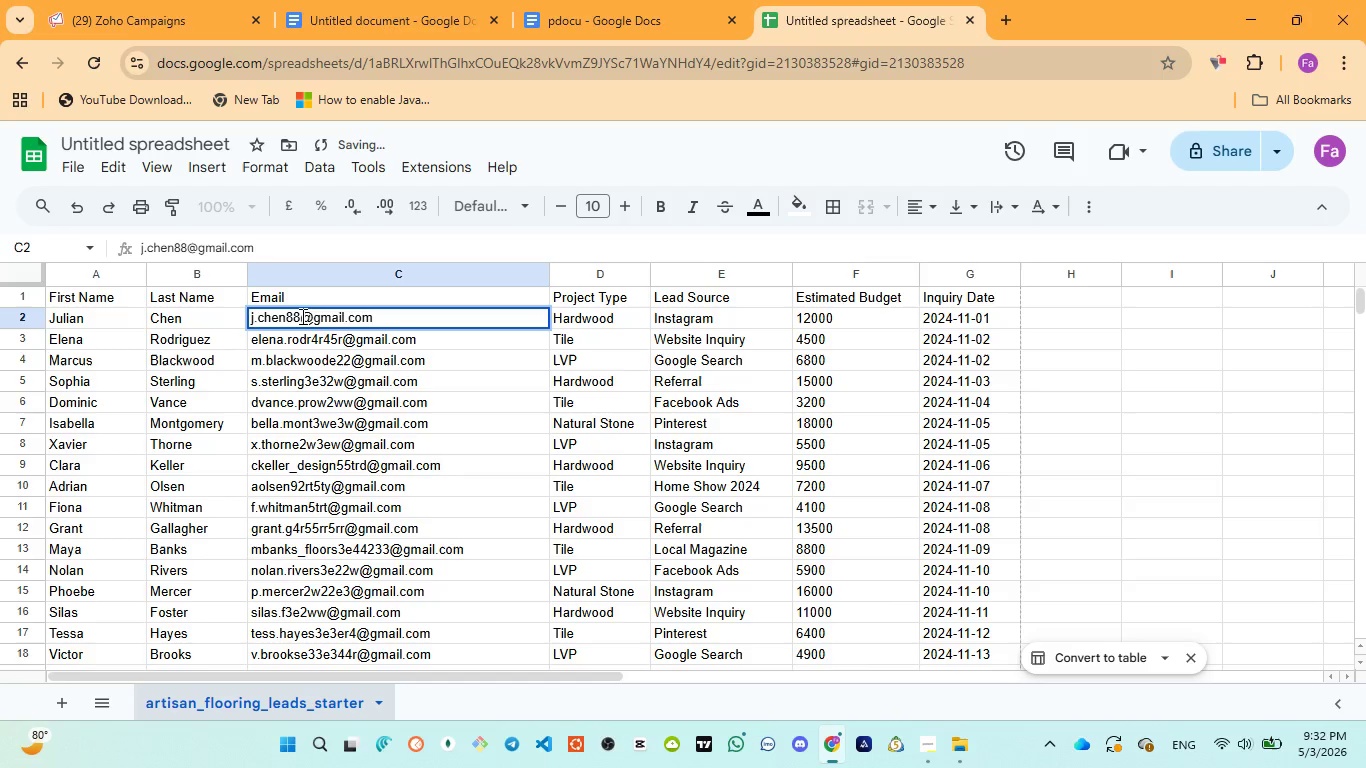 
left_click([301, 316])
 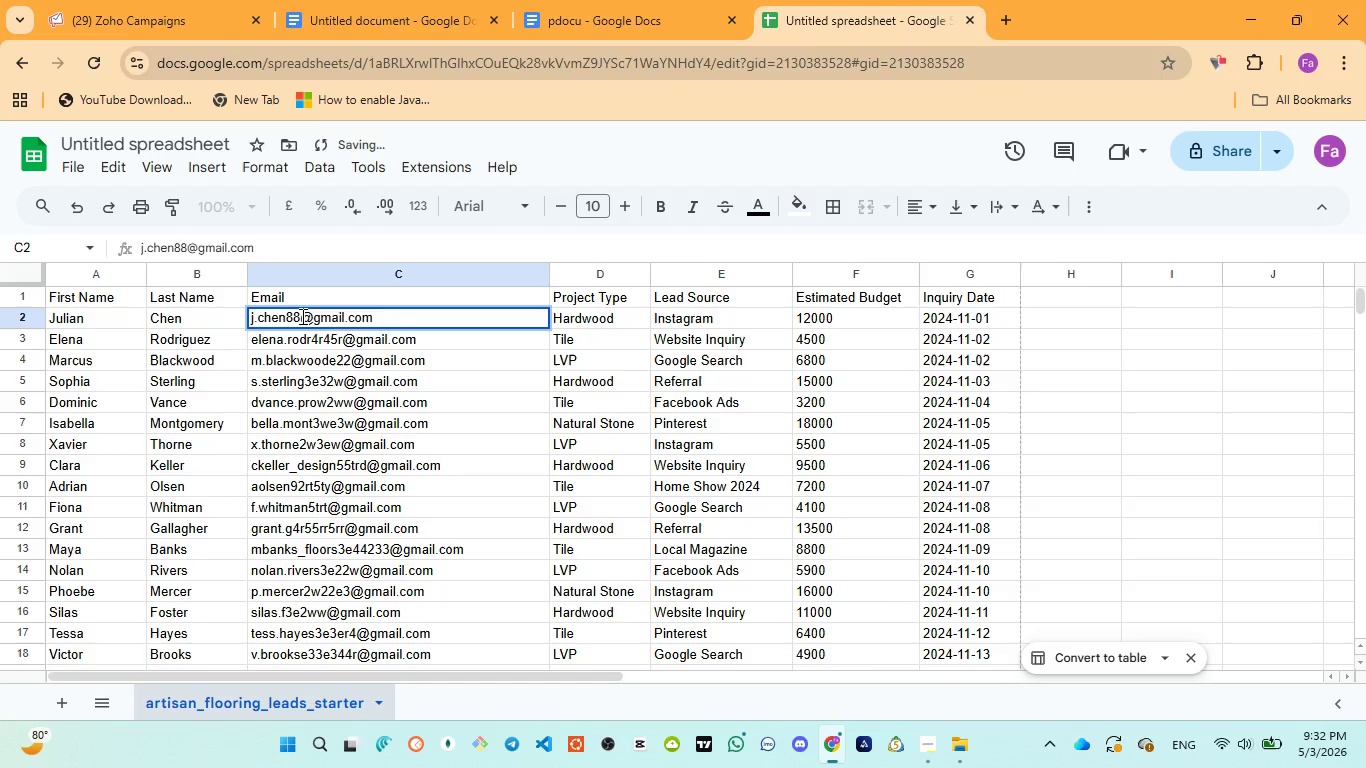 
type(r4e54e)
 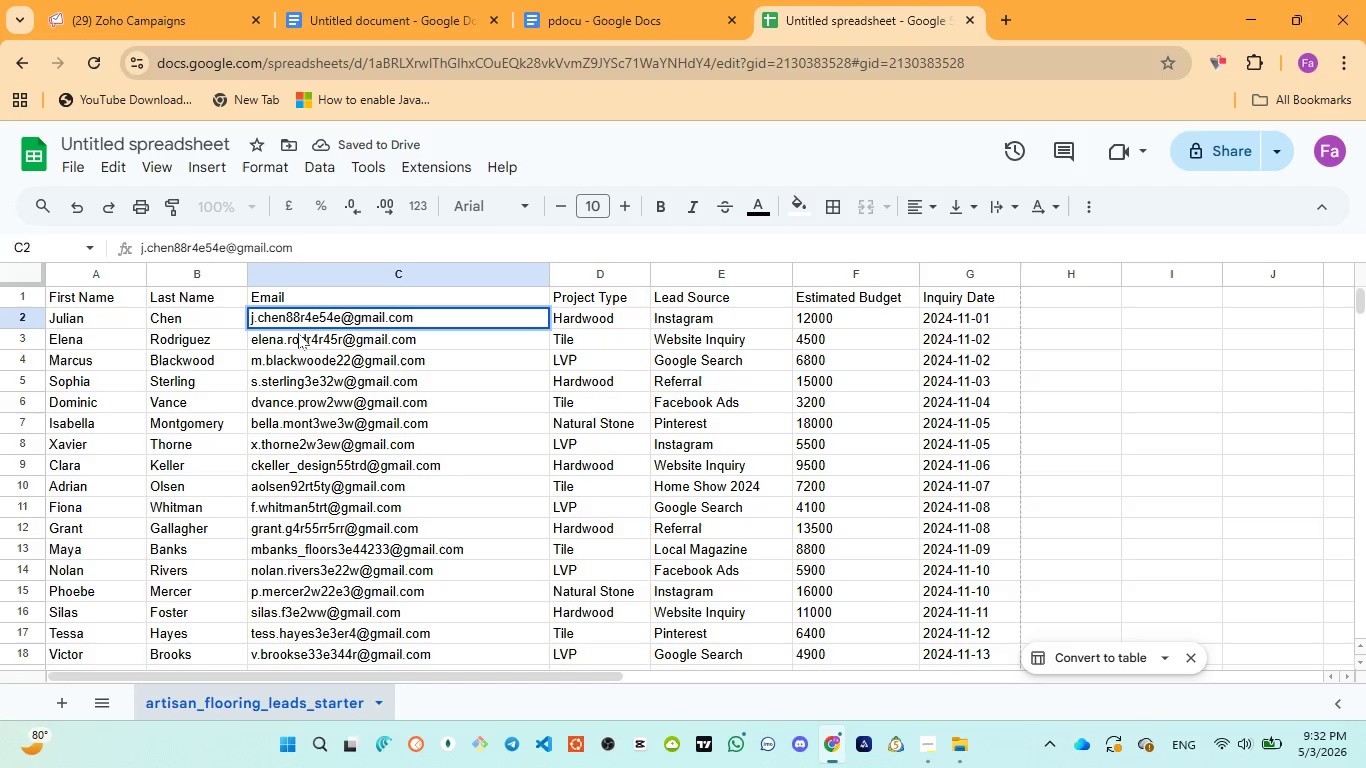 
left_click([306, 339])
 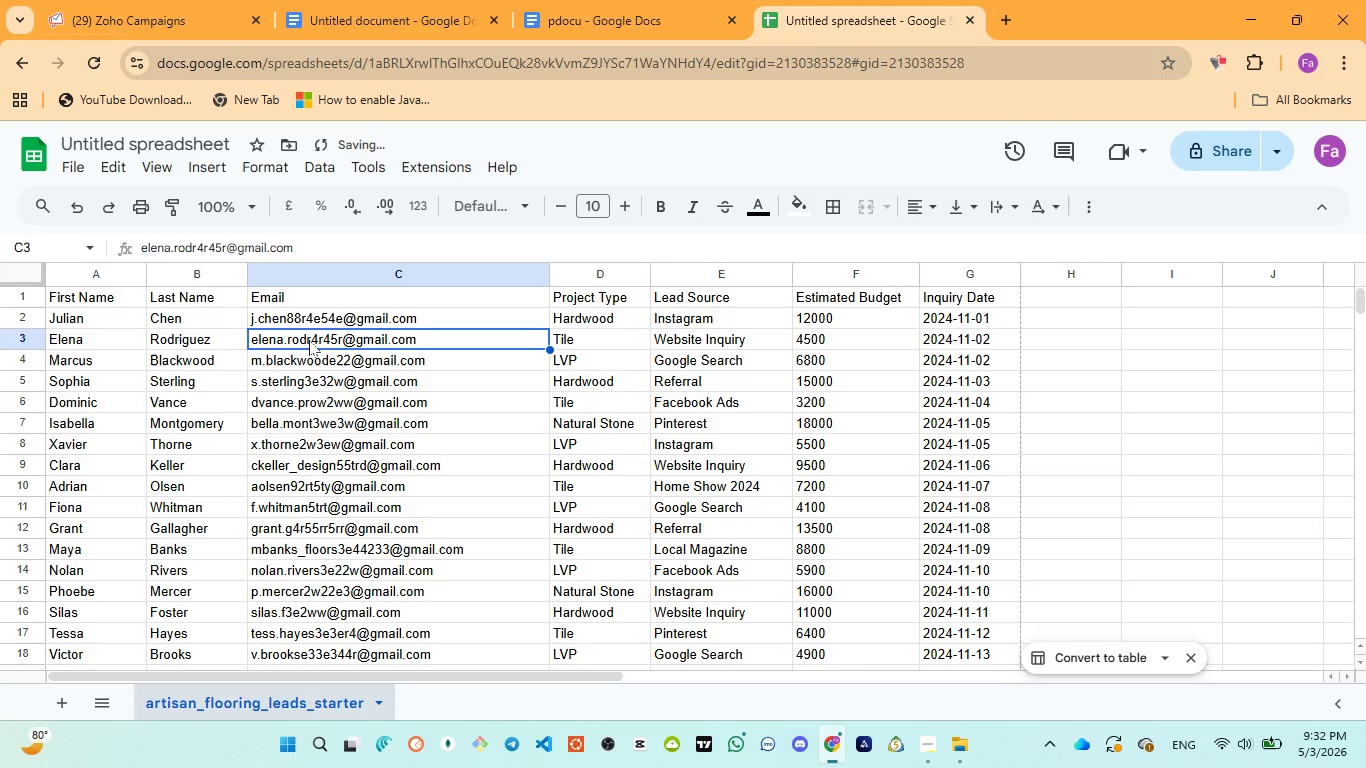 
scroll: coordinate [308, 367], scroll_direction: up, amount: 8.0
 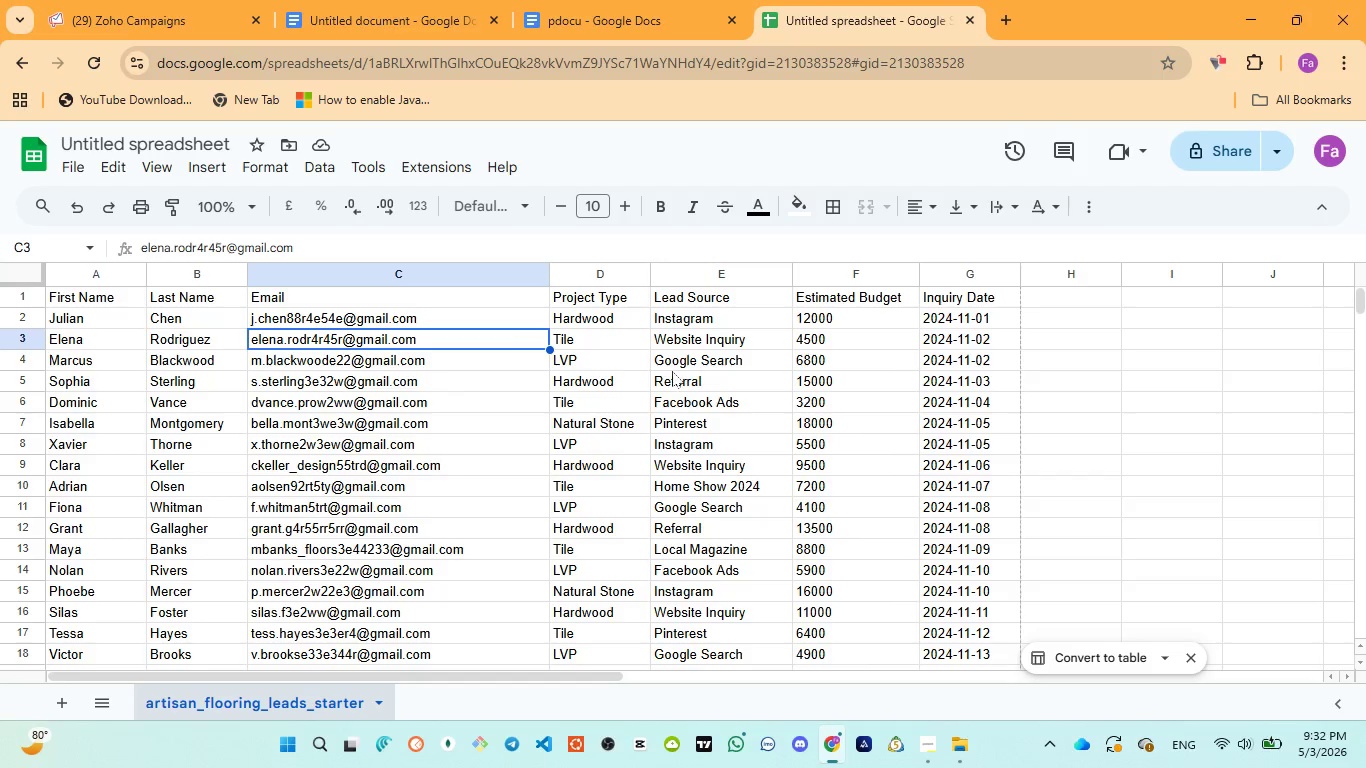 
wait(6.55)
 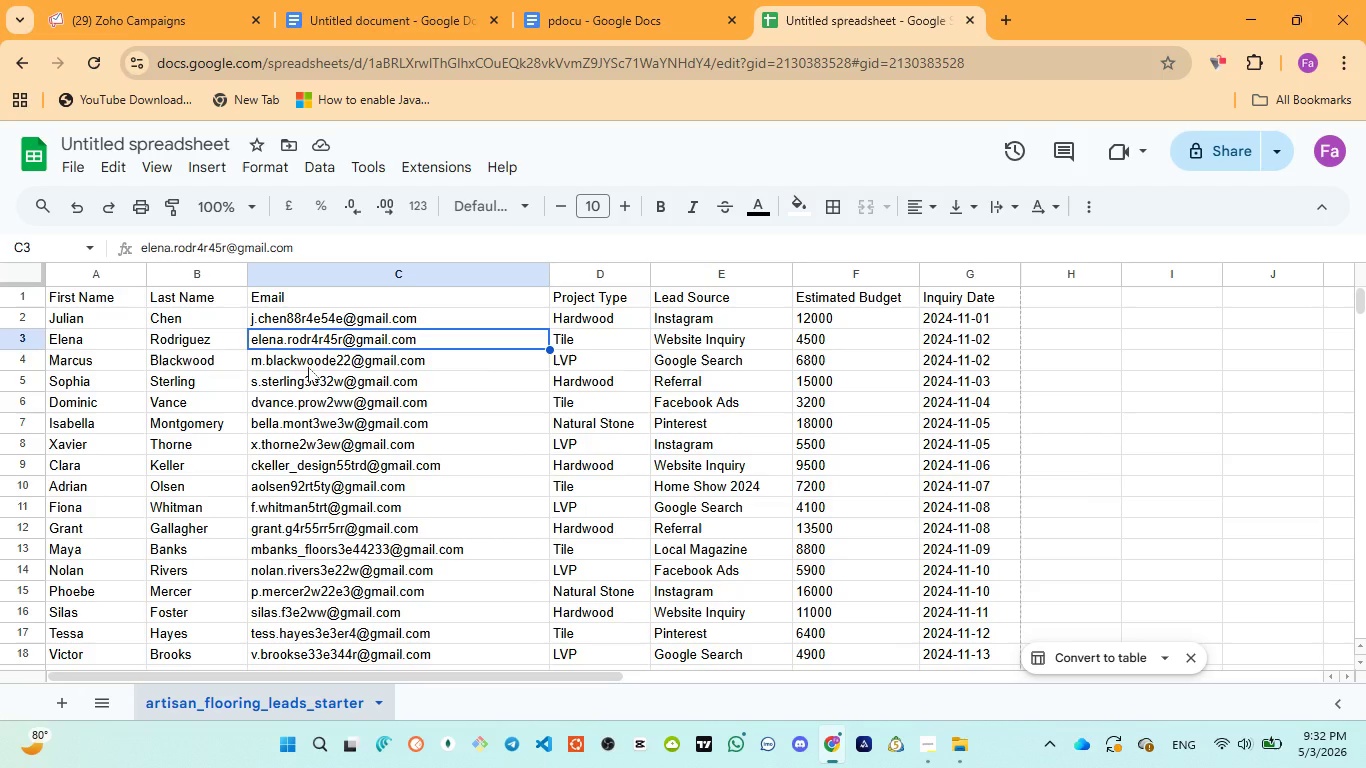 
left_click([942, 669])
 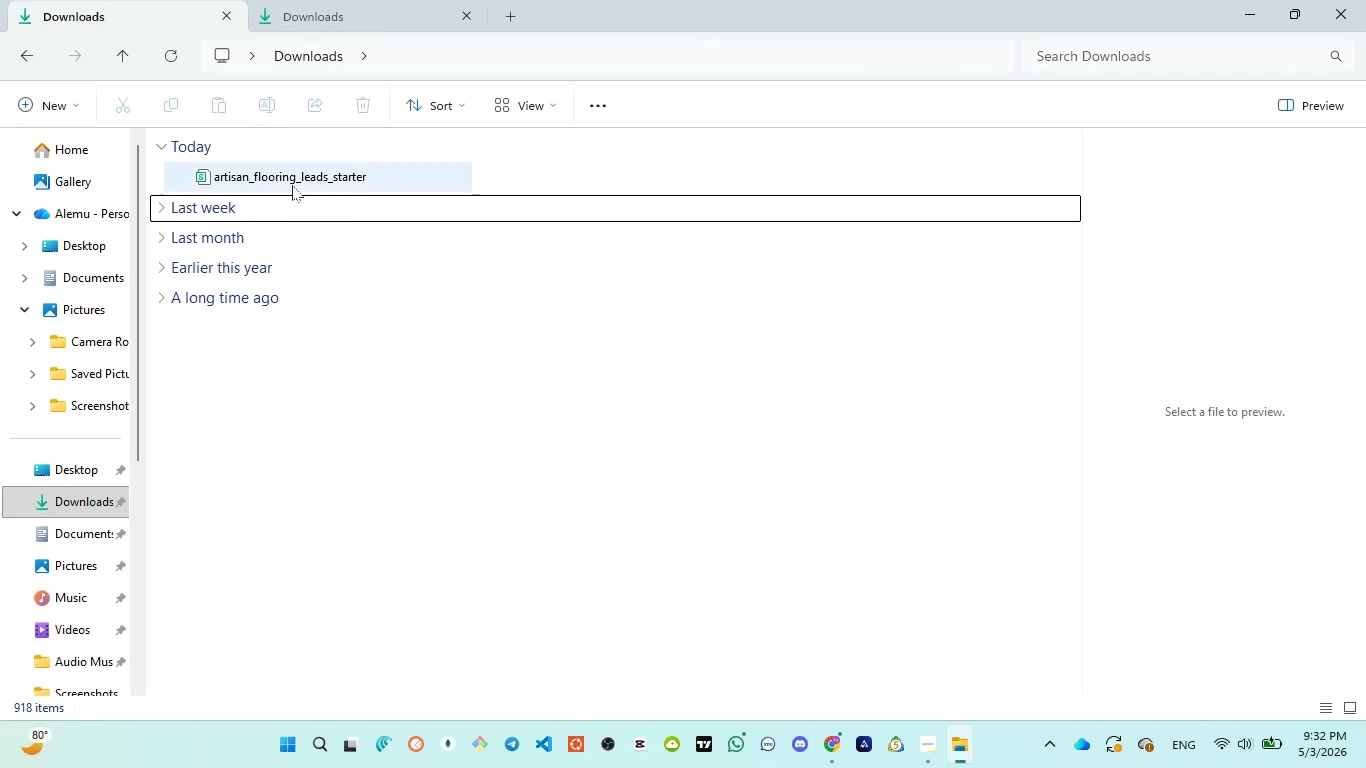 
left_click([292, 182])
 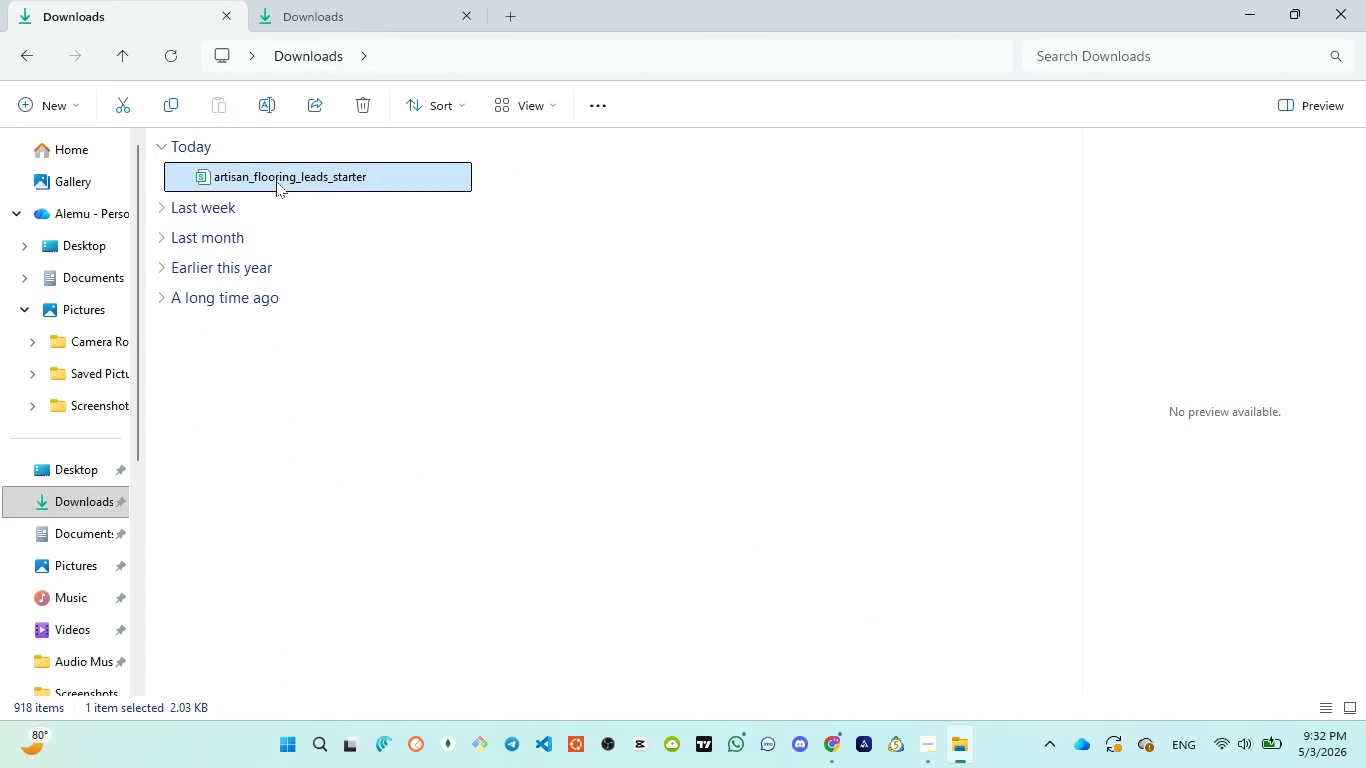 
left_click([276, 181])
 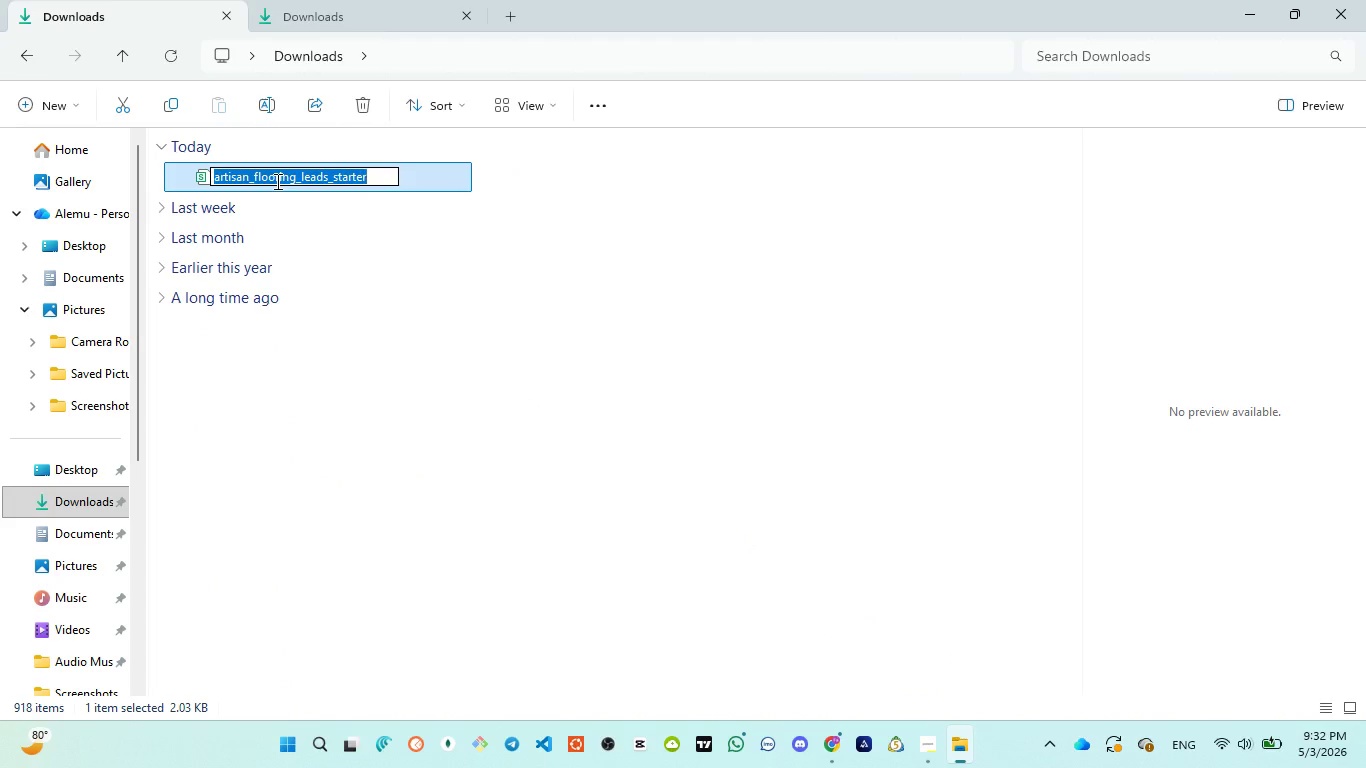 
key(Control+C)
 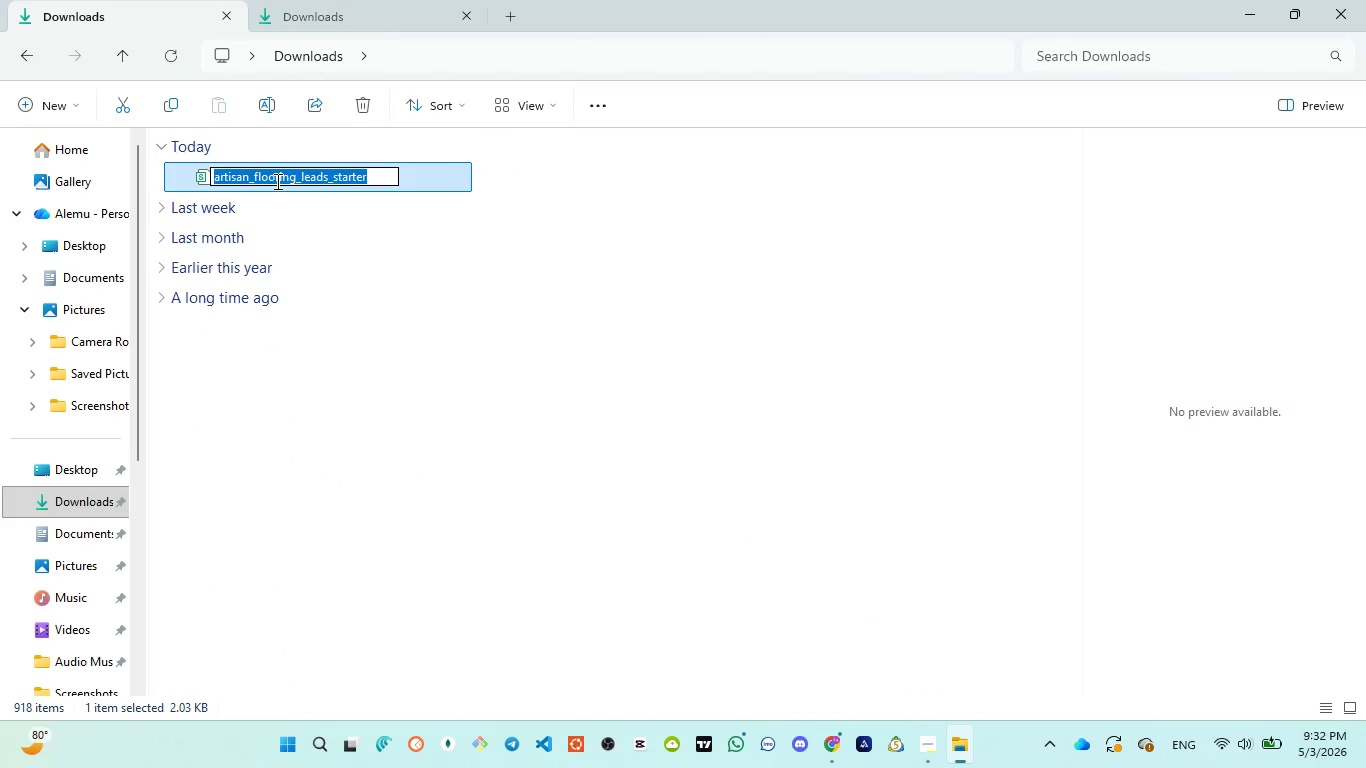 
key(Control+C)
 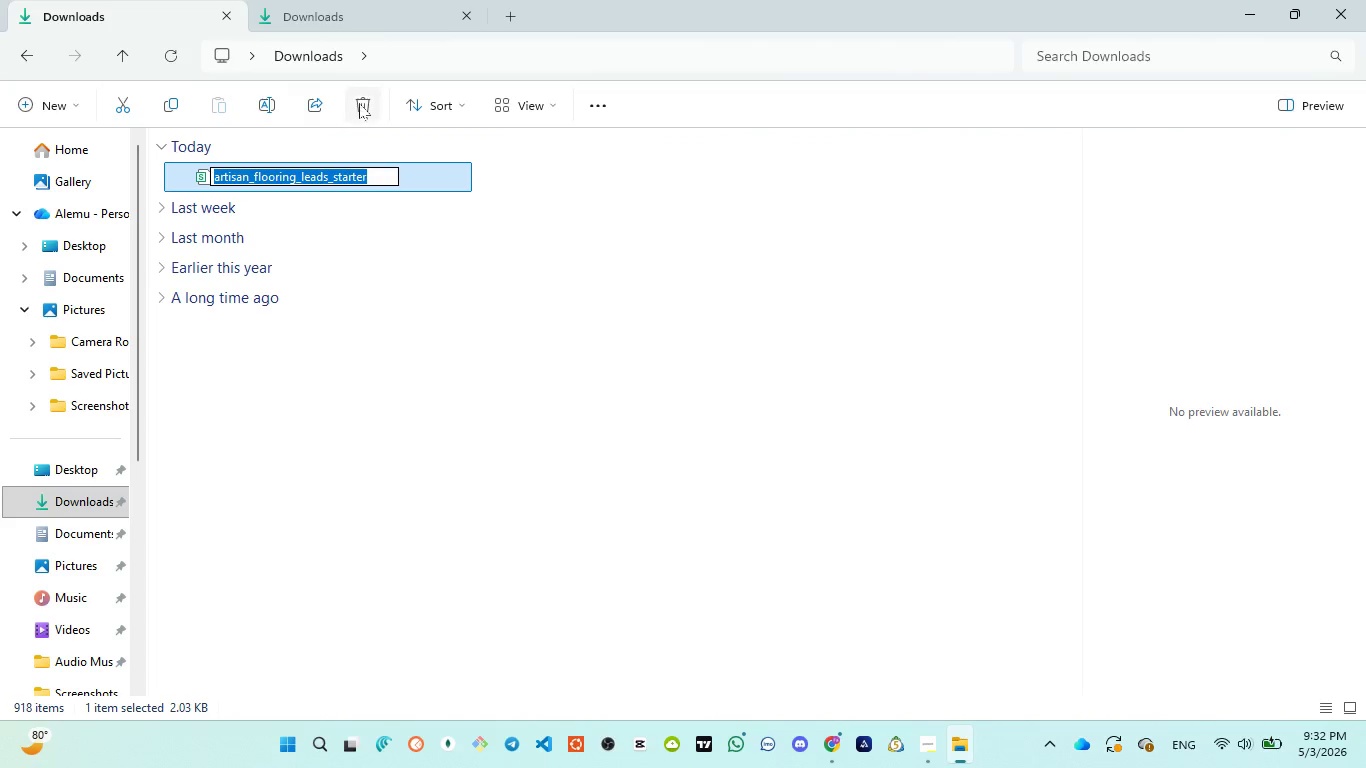 
left_click([363, 101])
 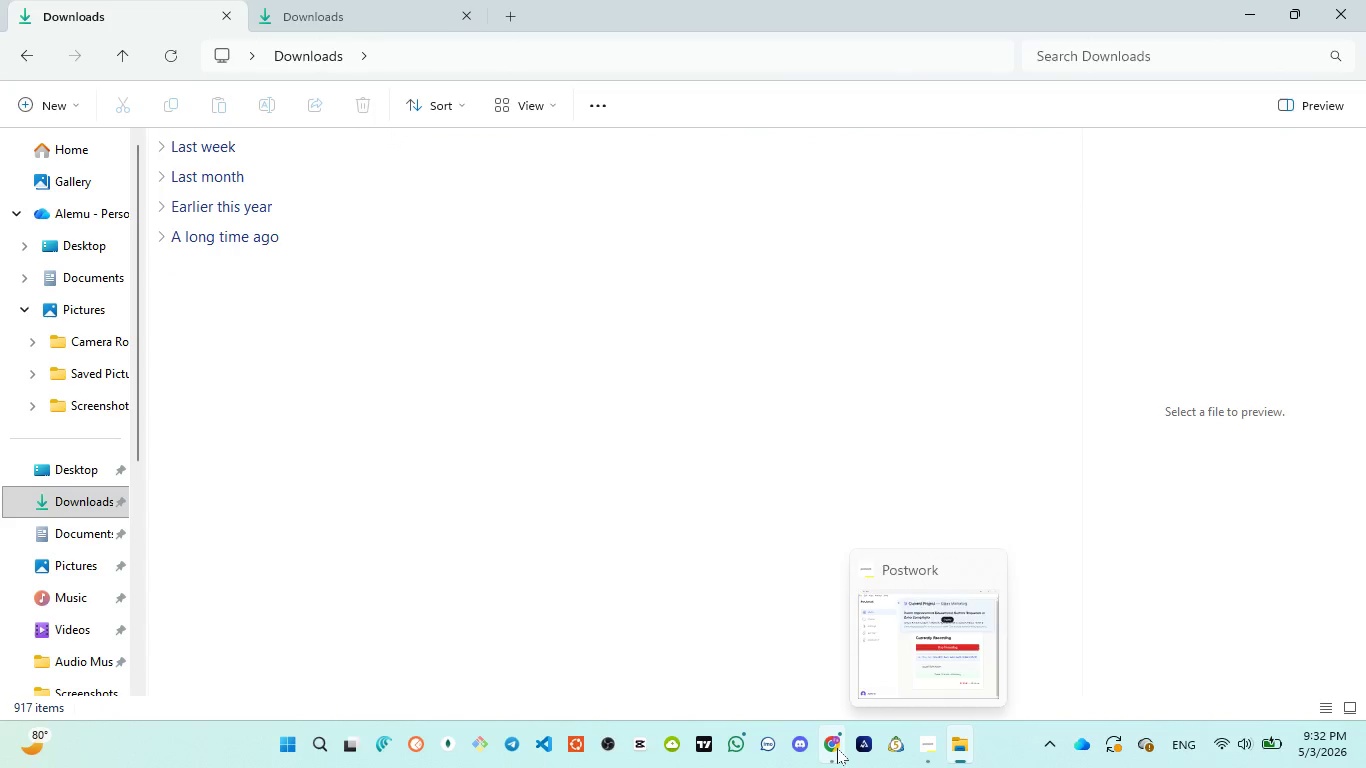 
left_click([810, 642])
 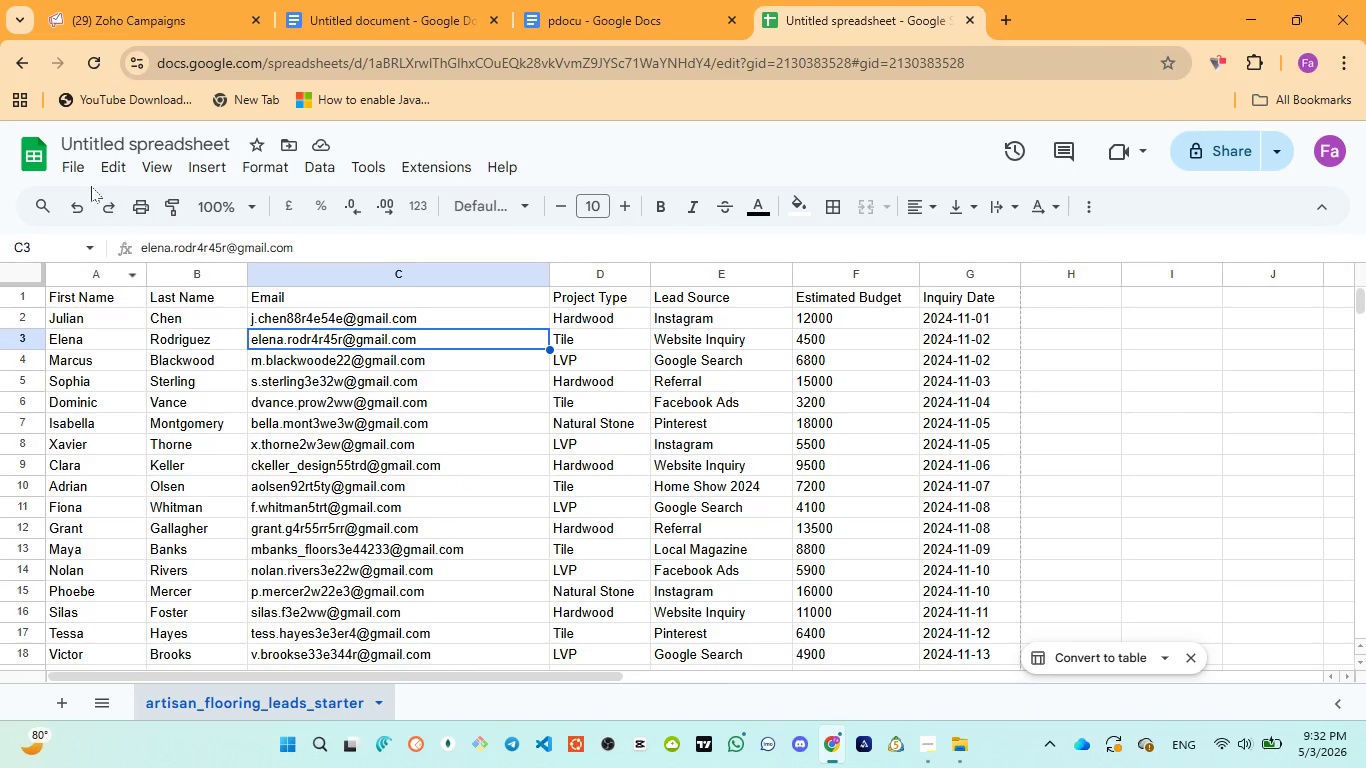 
left_click([112, 147])
 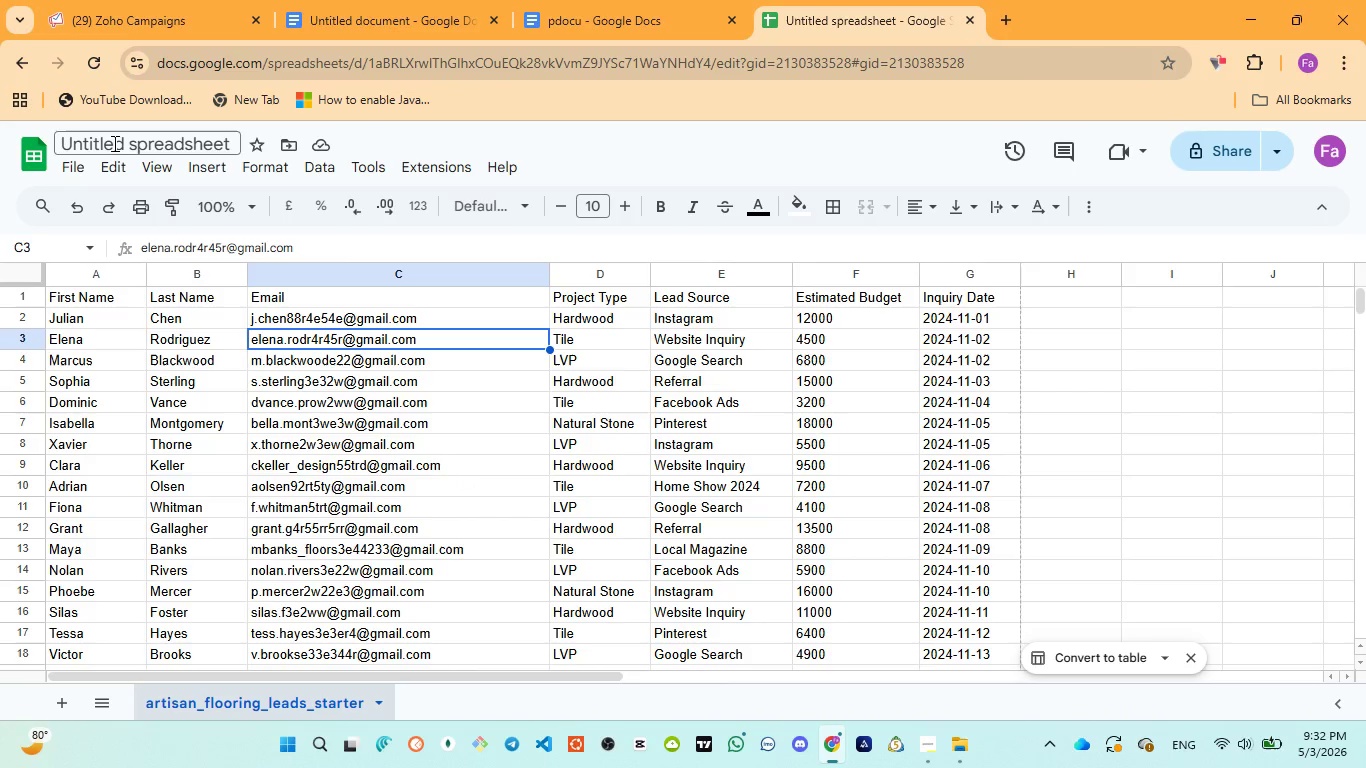 
left_click([113, 142])
 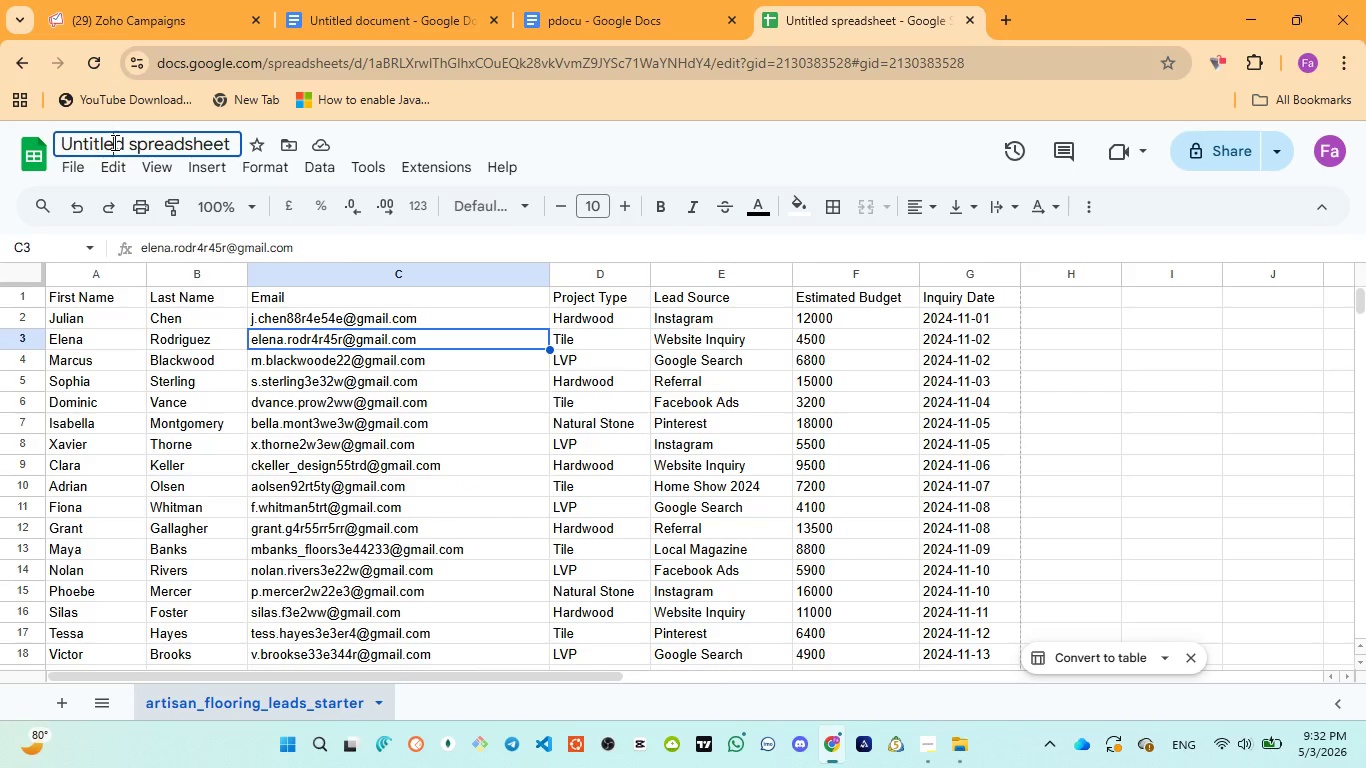 
key(Control+A)
 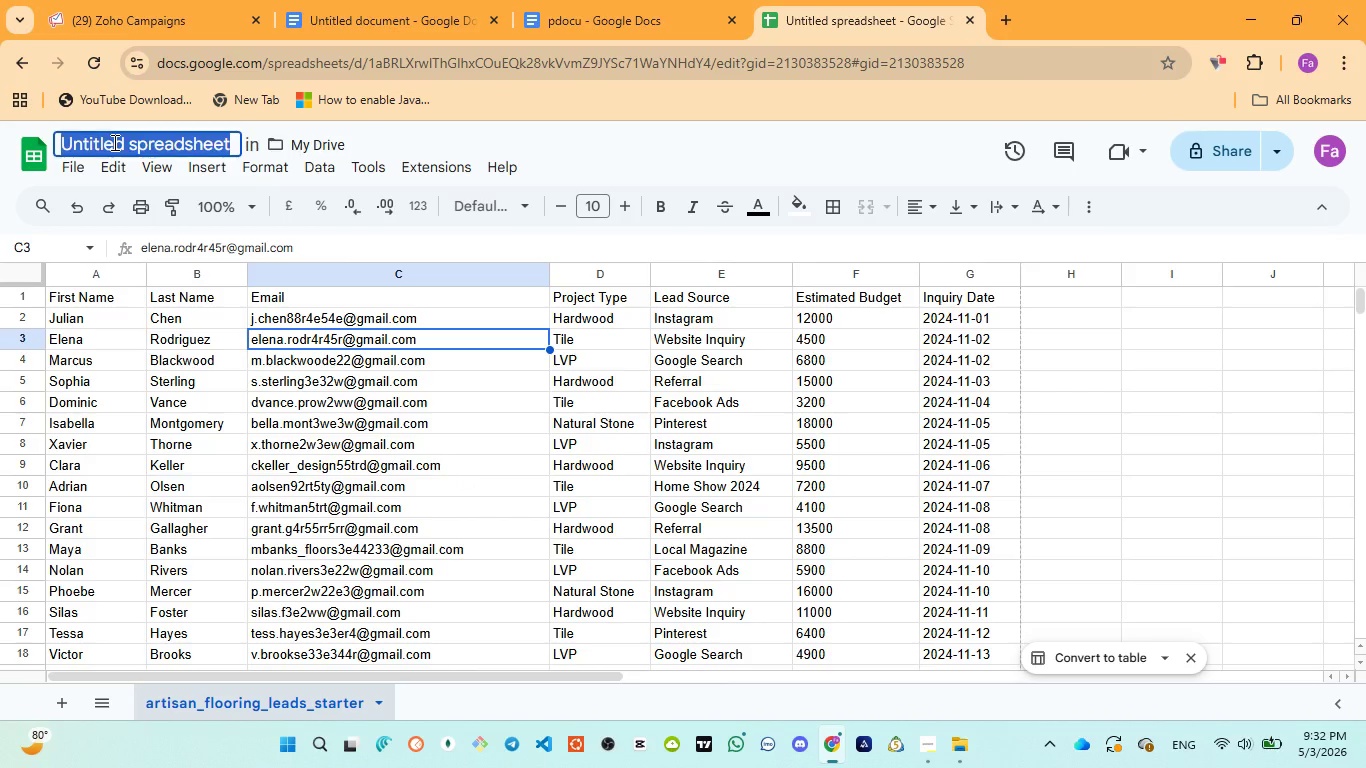 
key(Control+V)
 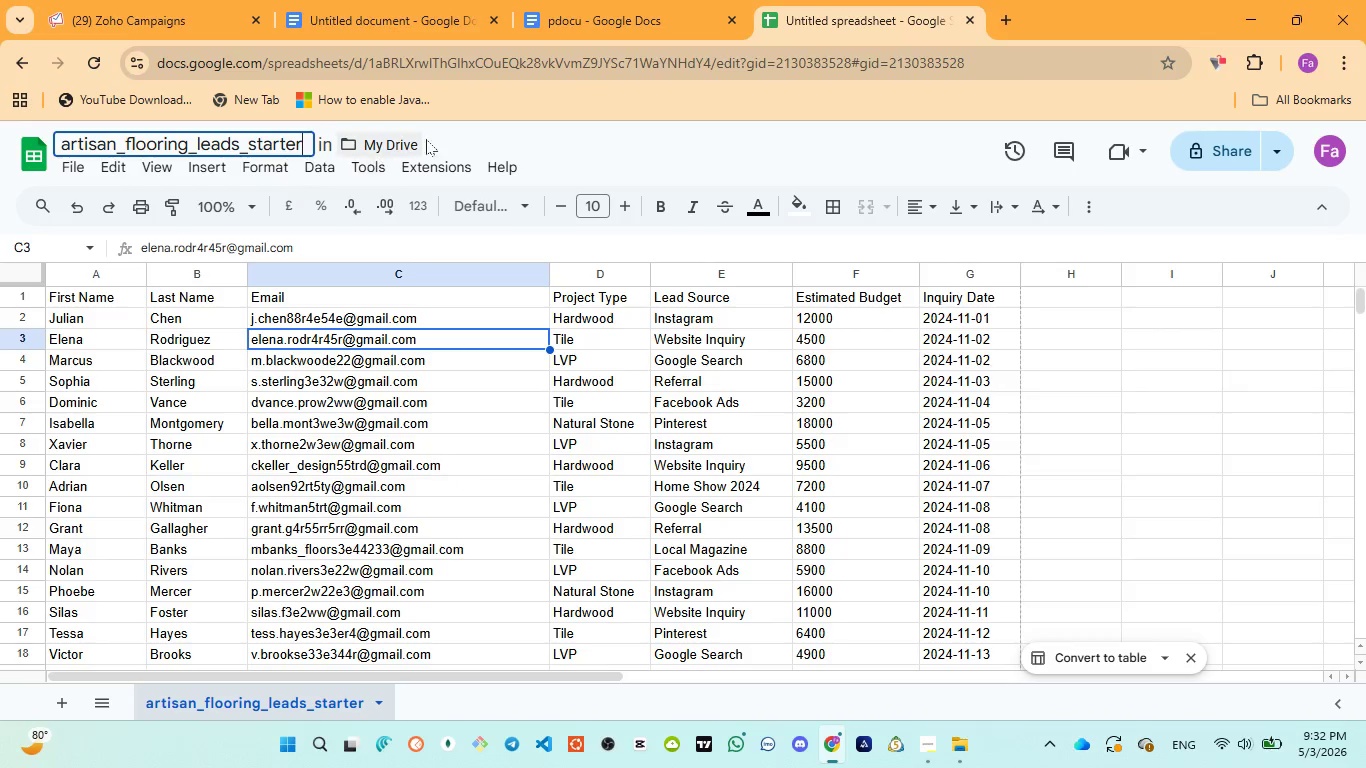 
left_click([582, 134])
 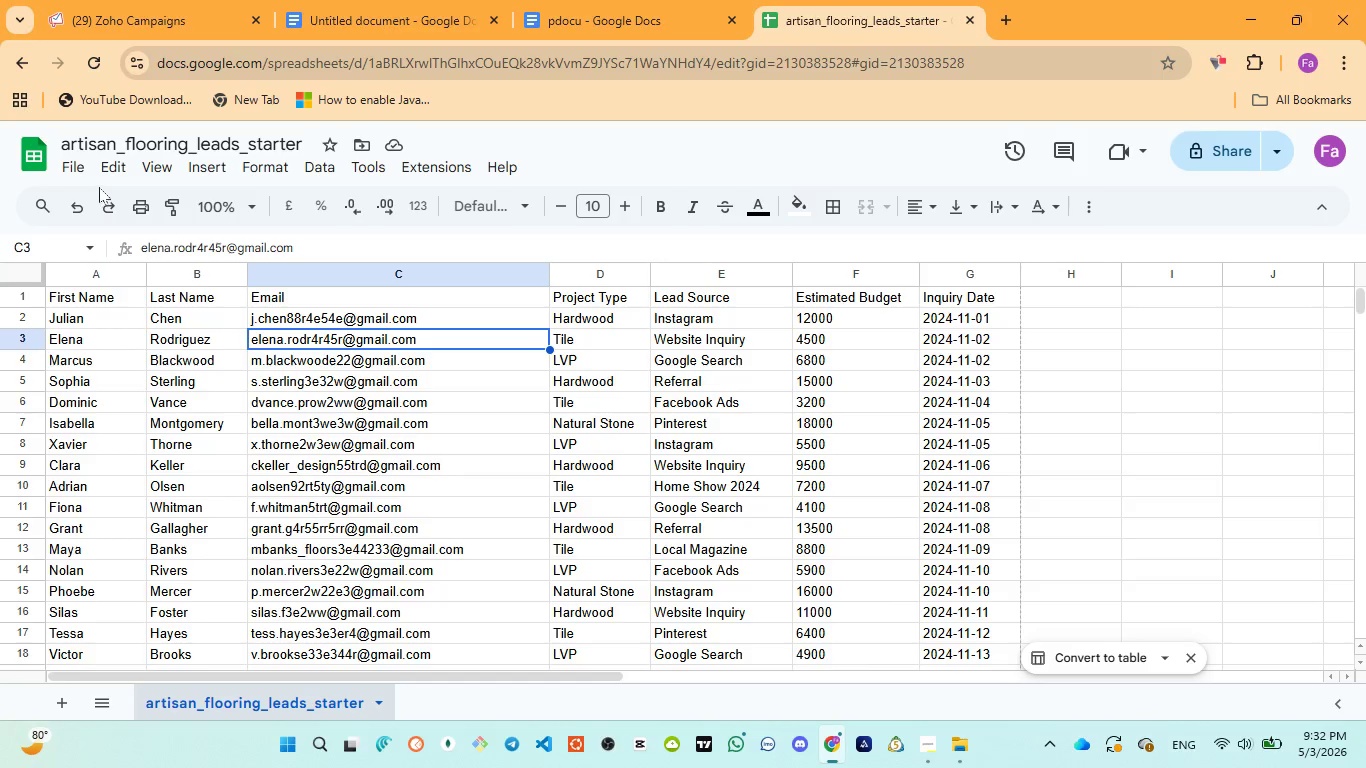 
left_click([84, 167])
 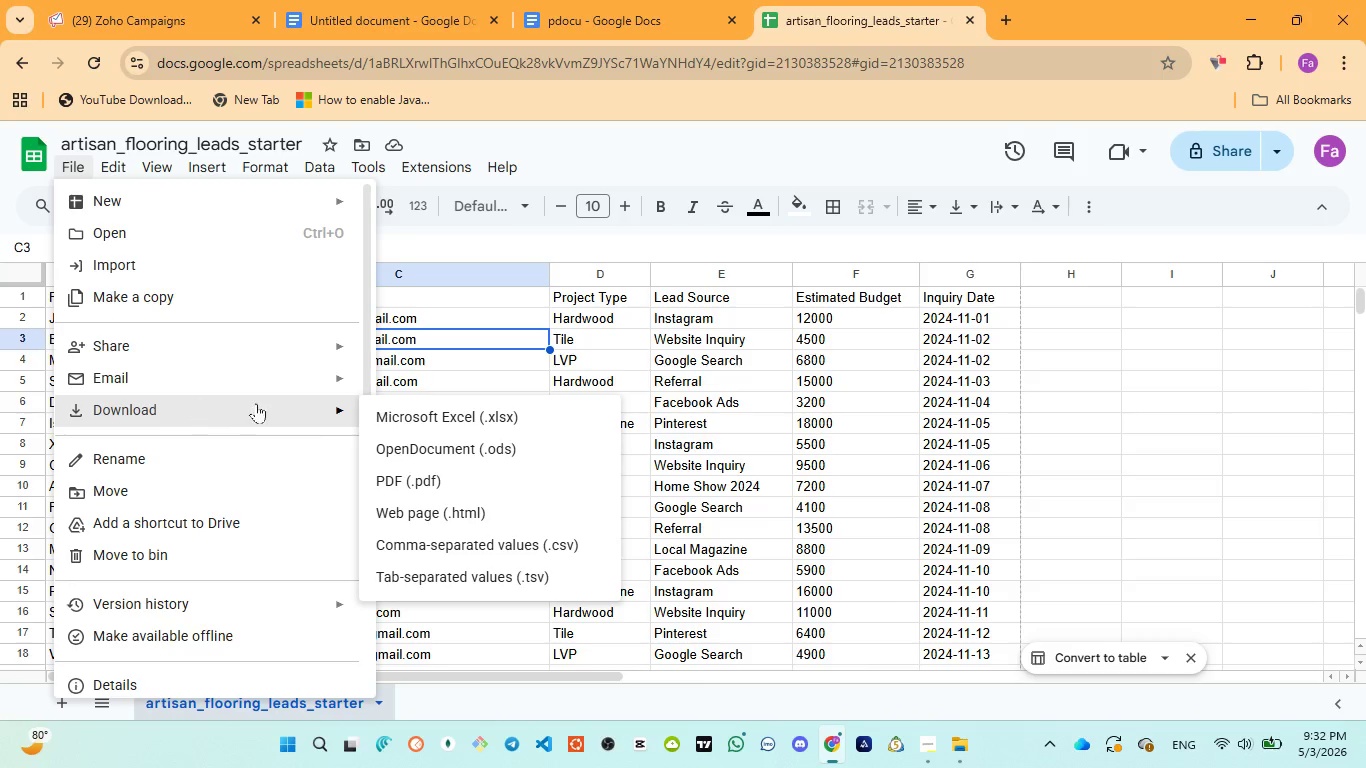 
wait(5.66)
 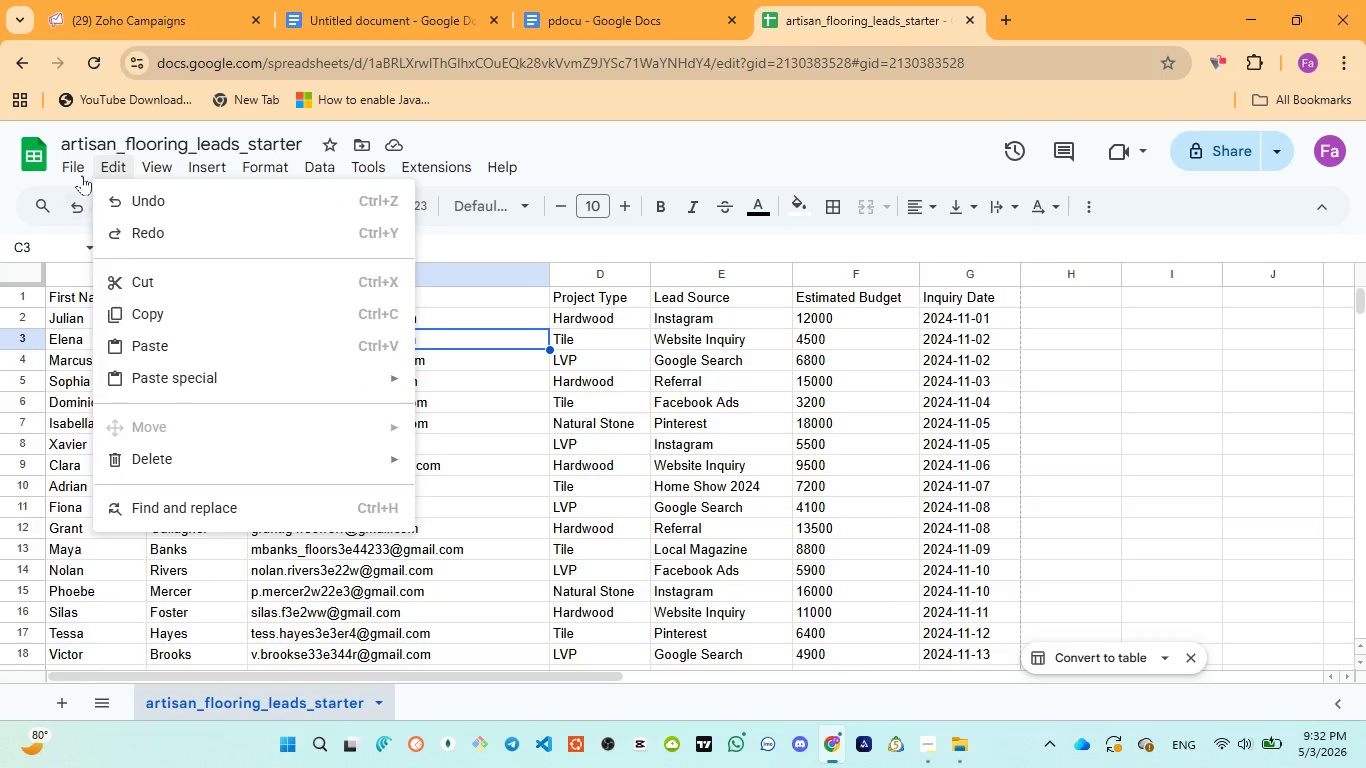 
left_click([508, 539])
 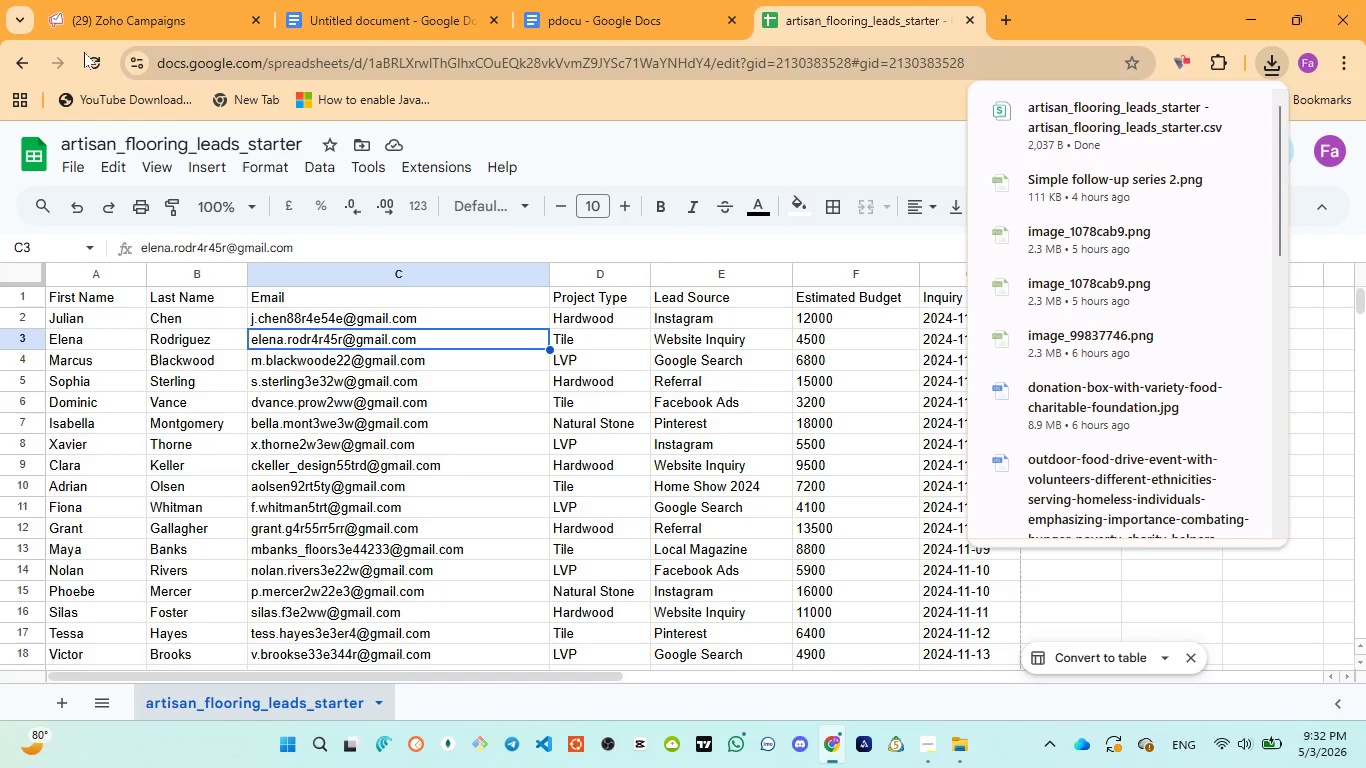 
wait(6.55)
 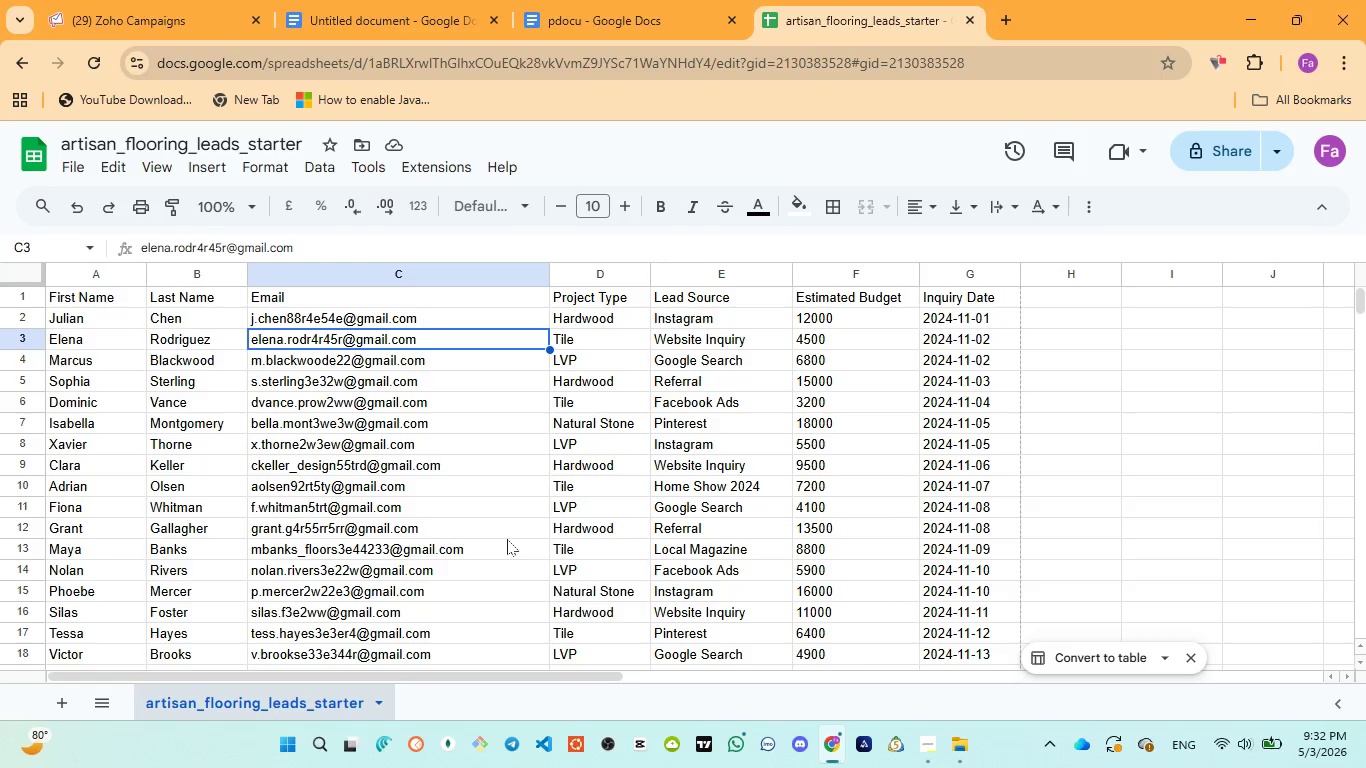 
left_click([919, 628])
 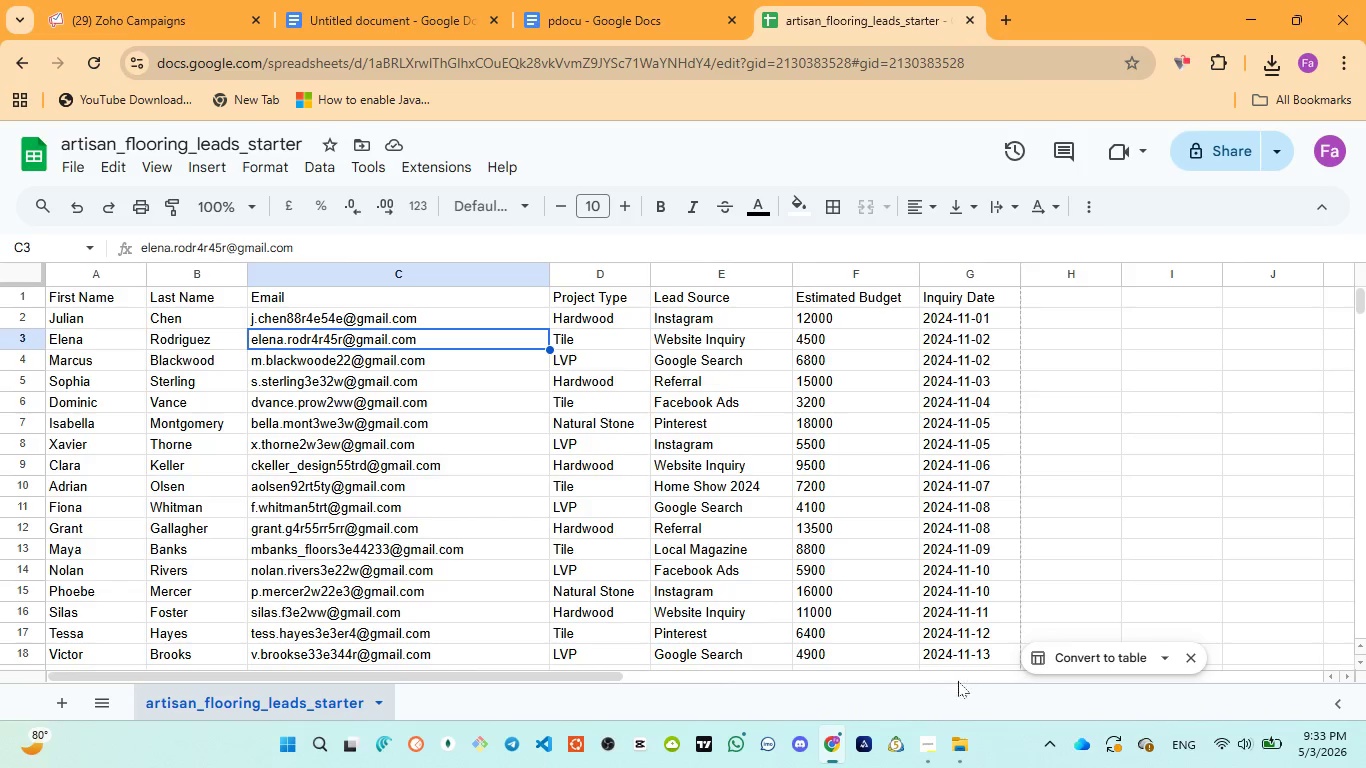 
wait(5.77)
 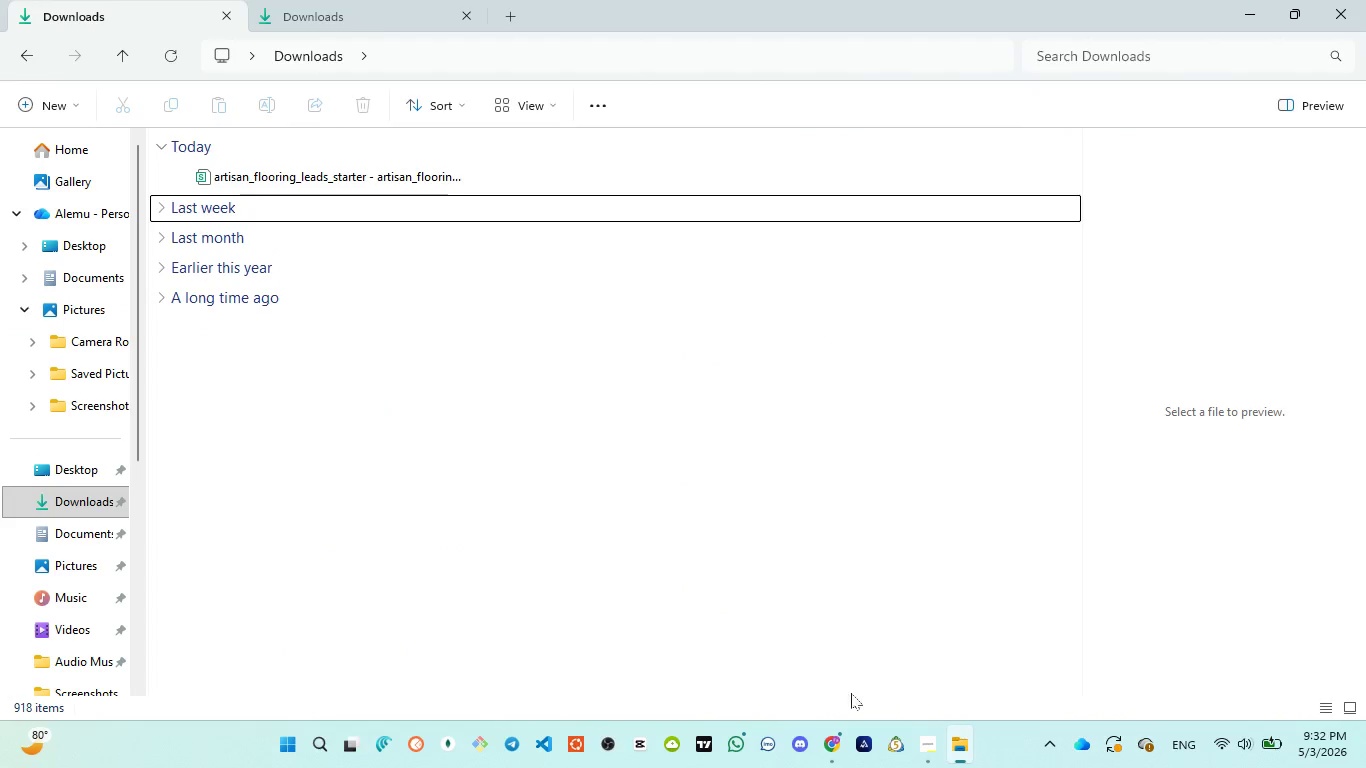 
left_click([925, 654])
 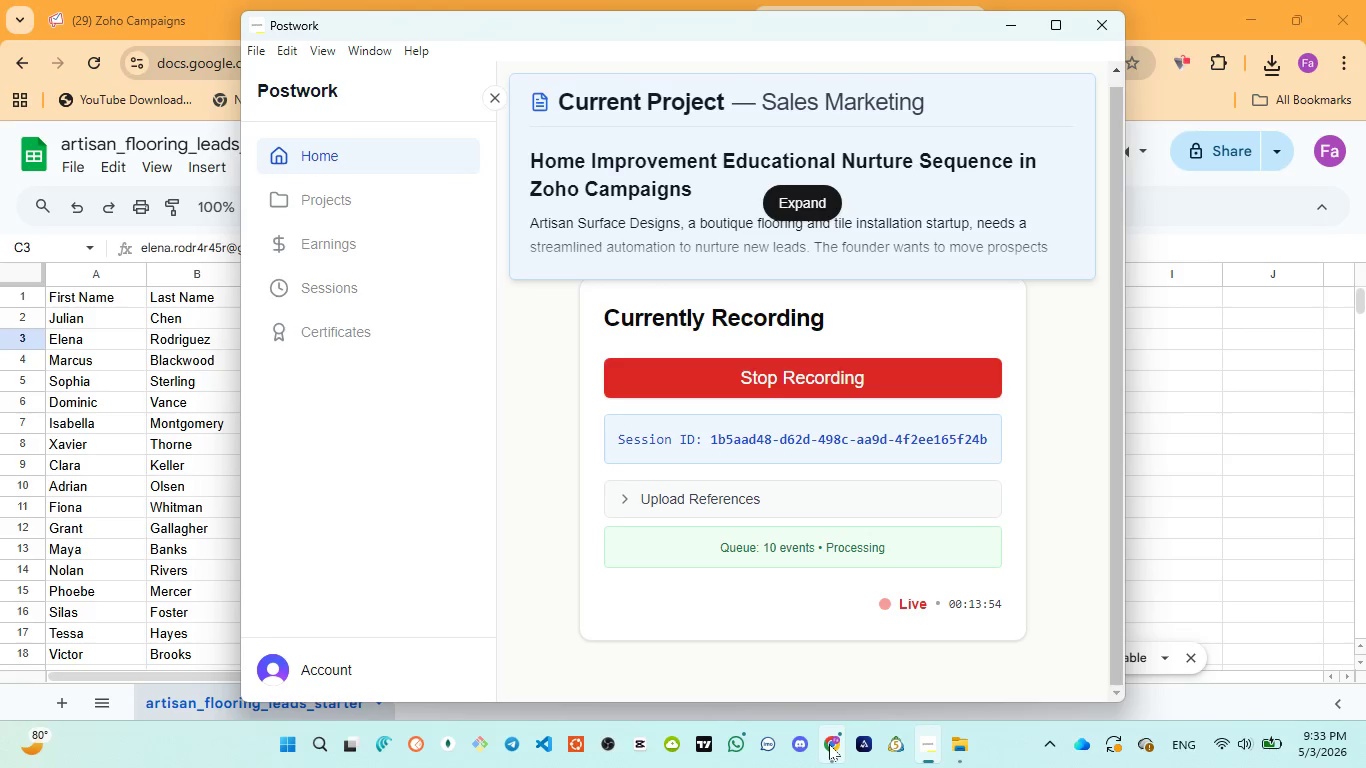 
left_click([827, 676])
 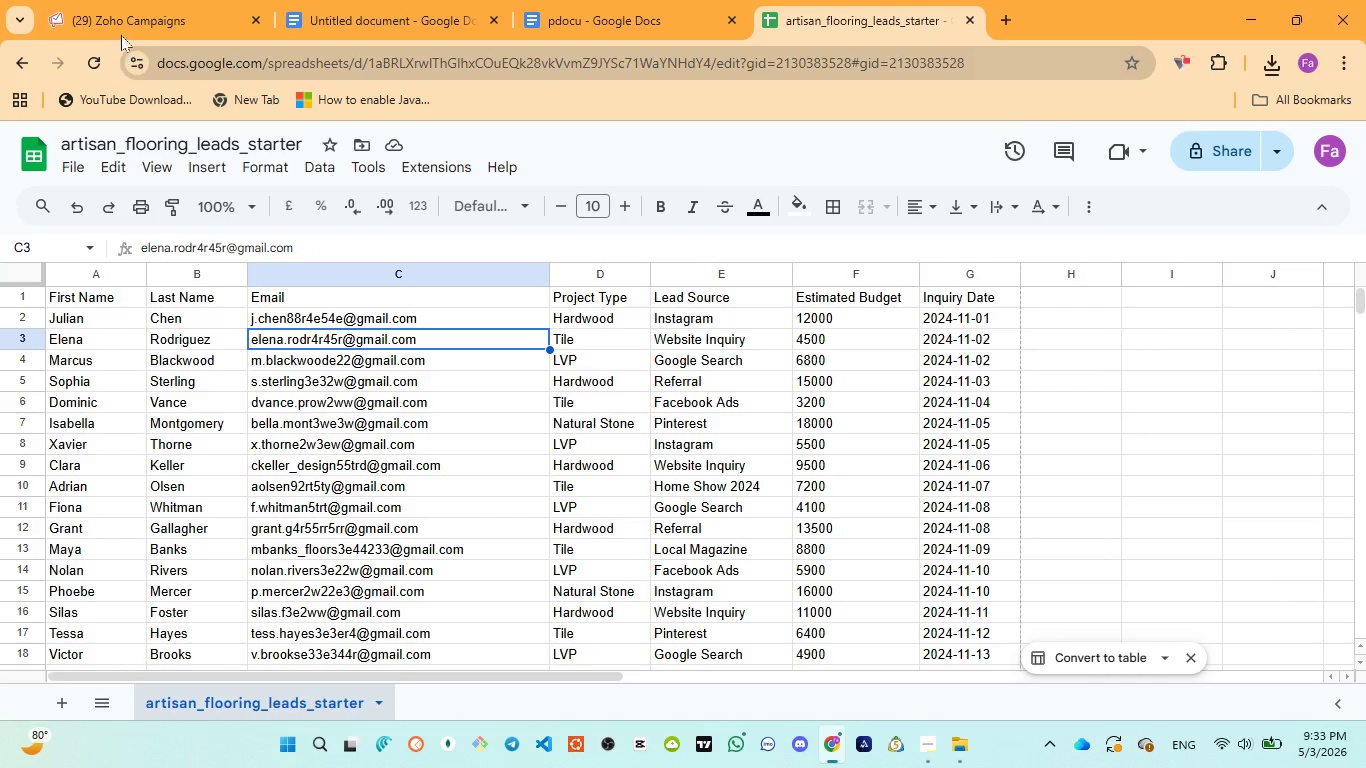 
left_click([121, 23])
 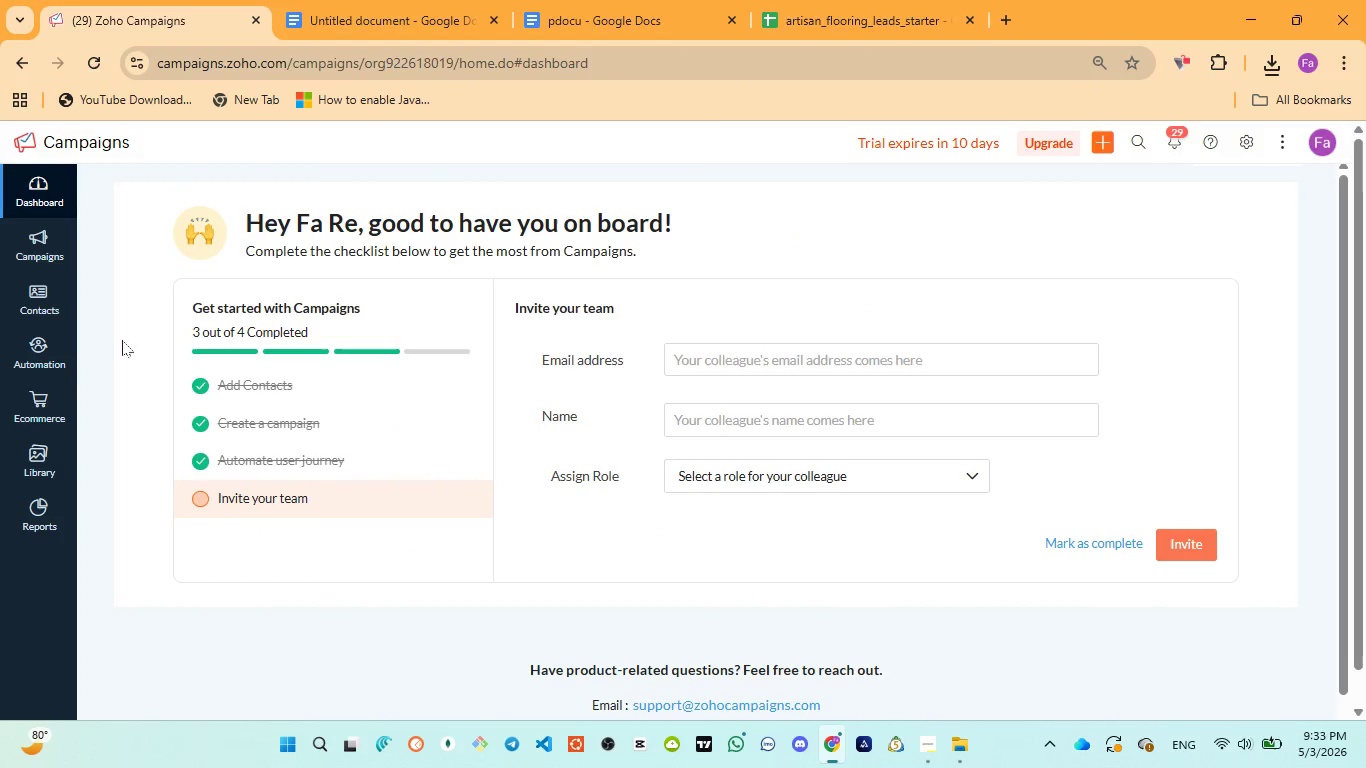 
wait(5.17)
 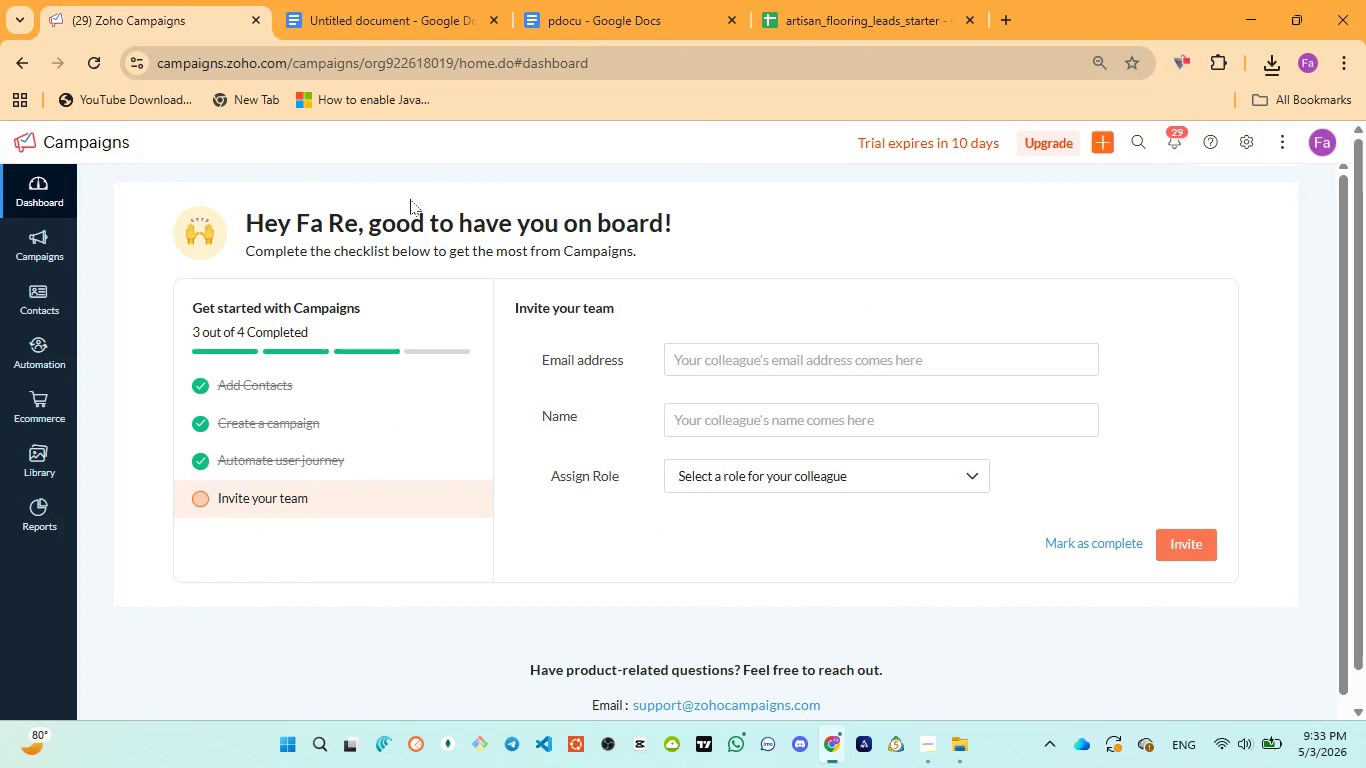 
left_click([35, 304])
 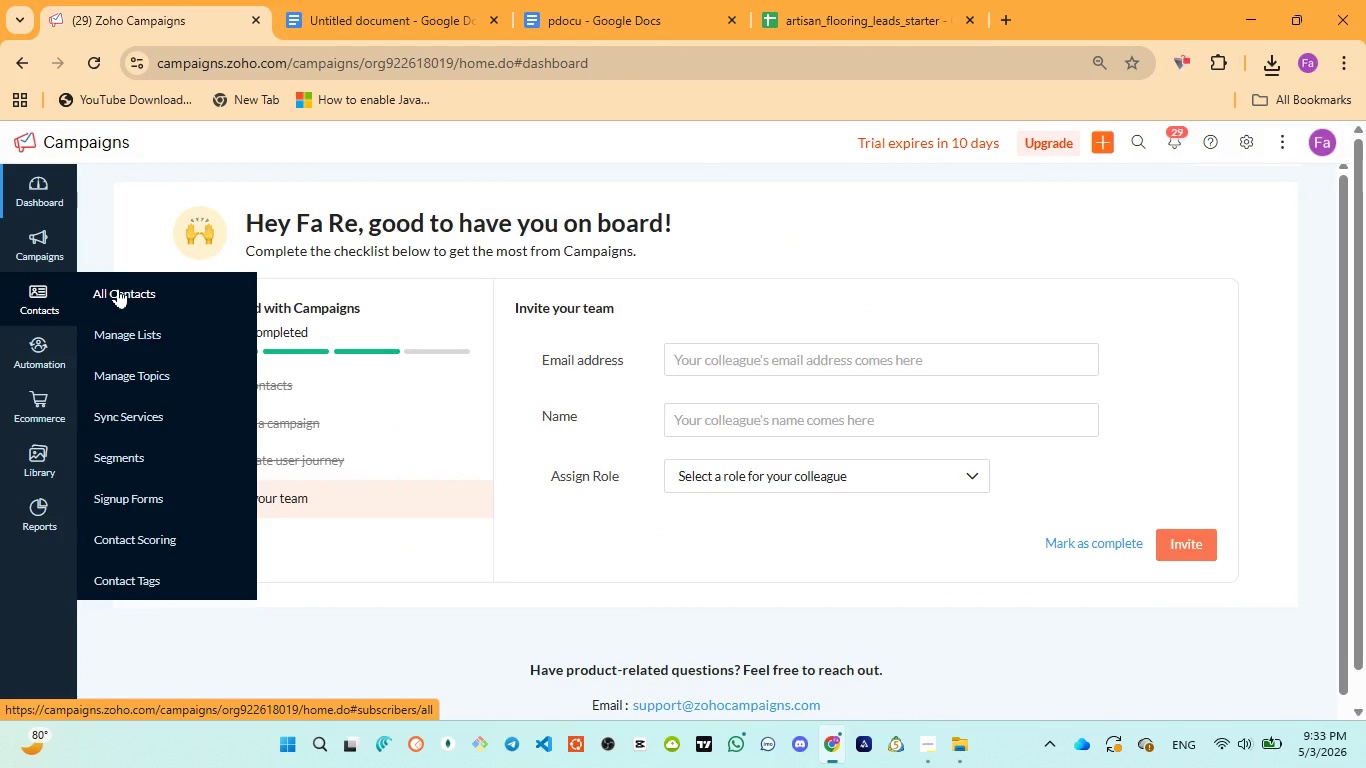 
wait(5.41)
 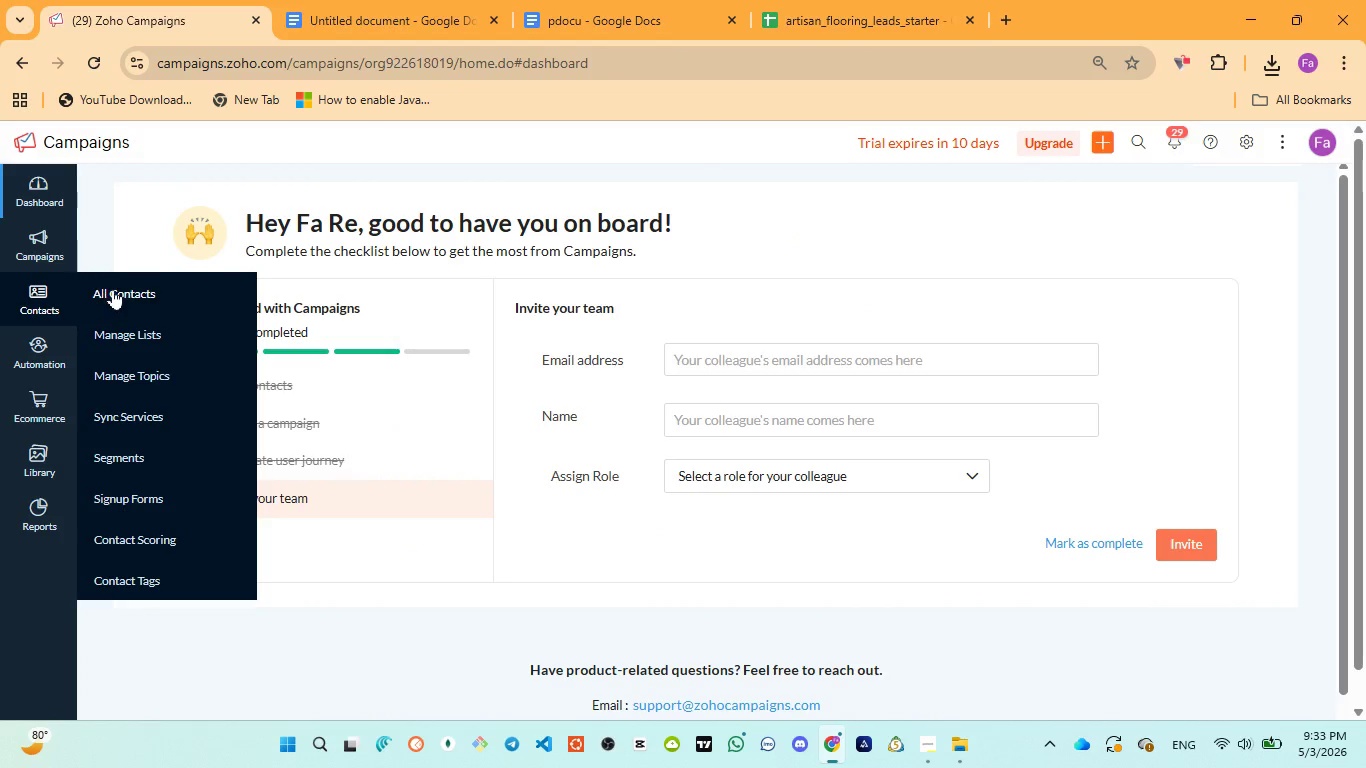 
left_click([120, 286])
 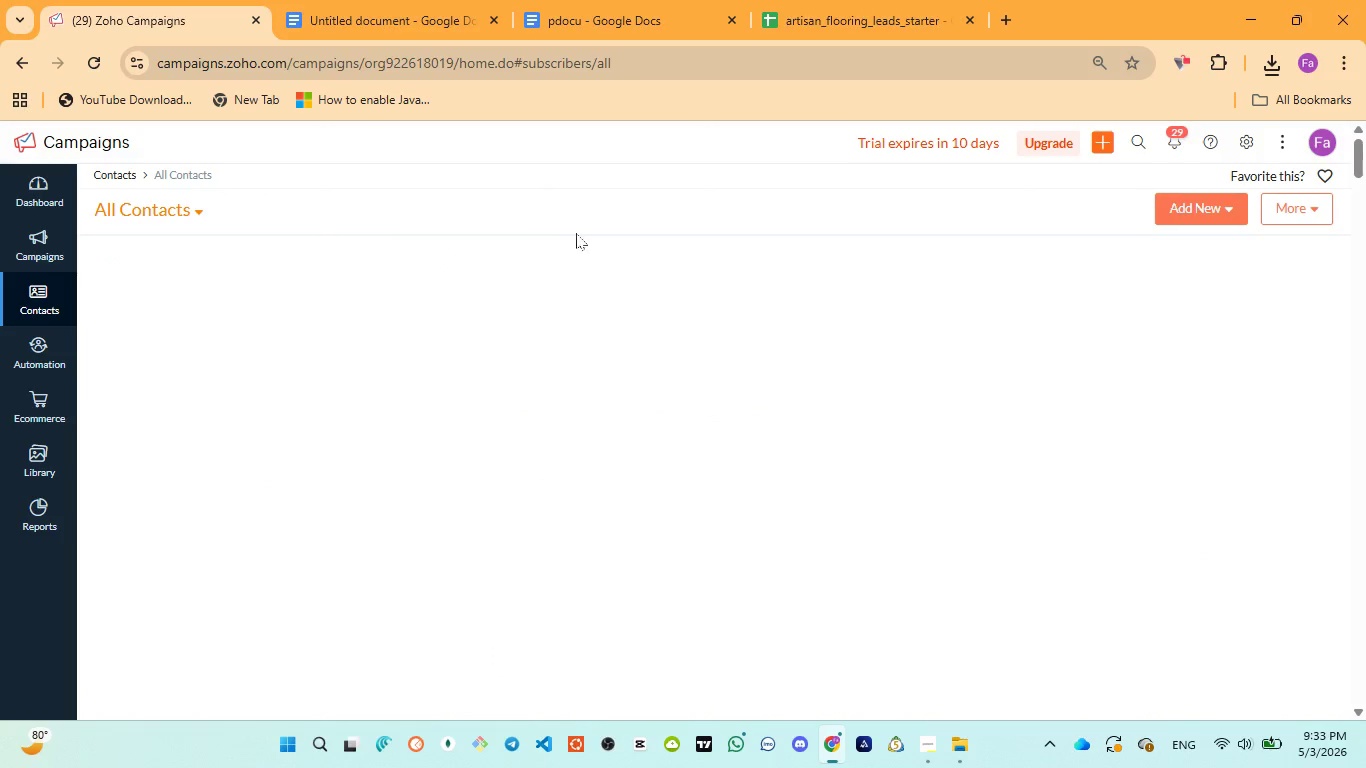 
wait(6.22)
 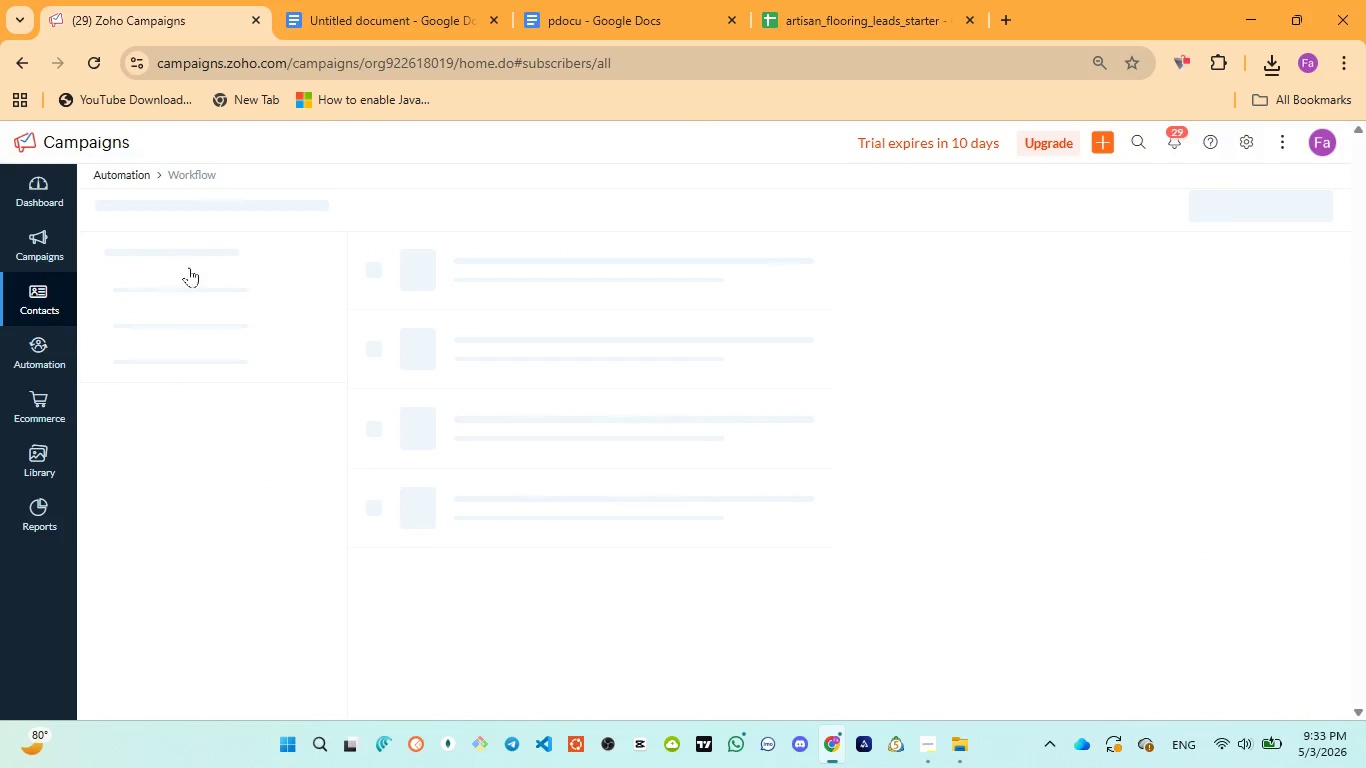 
left_click([1221, 205])
 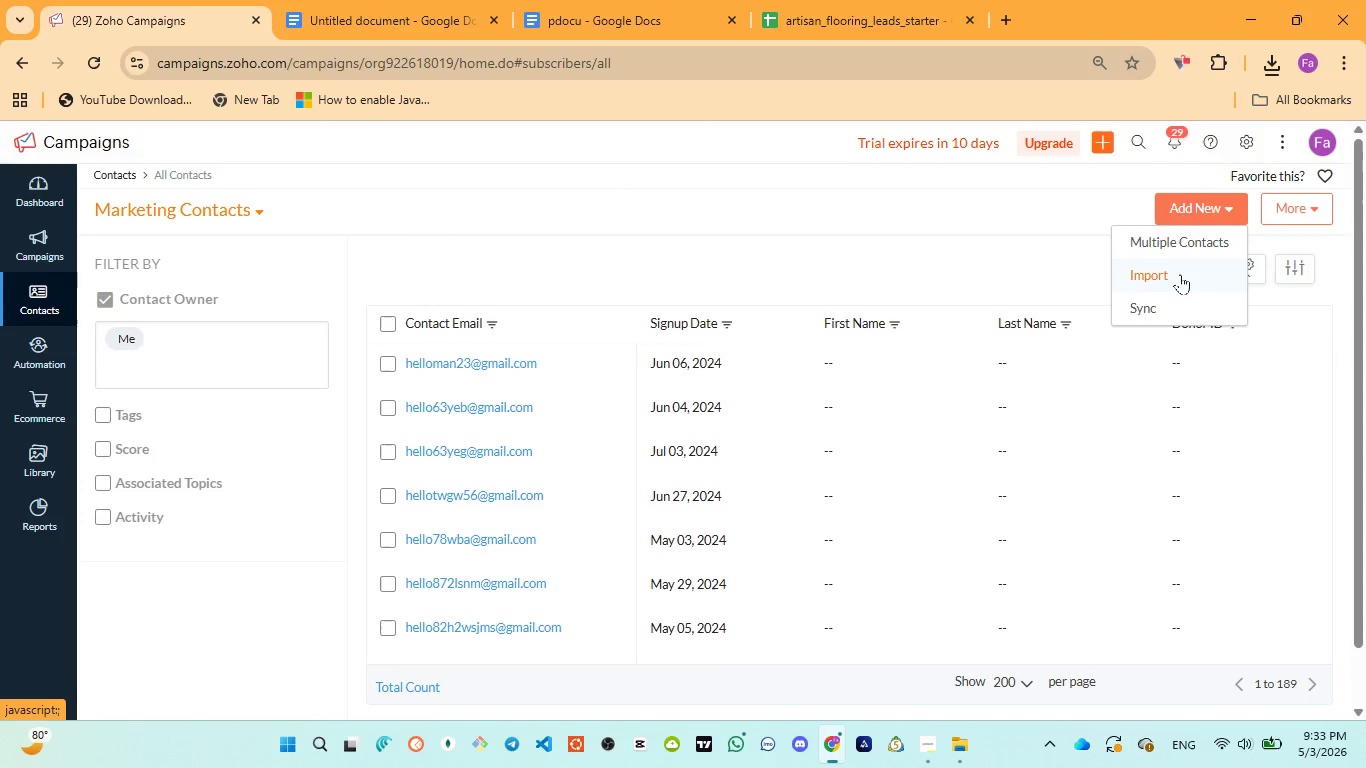 
left_click([1179, 275])
 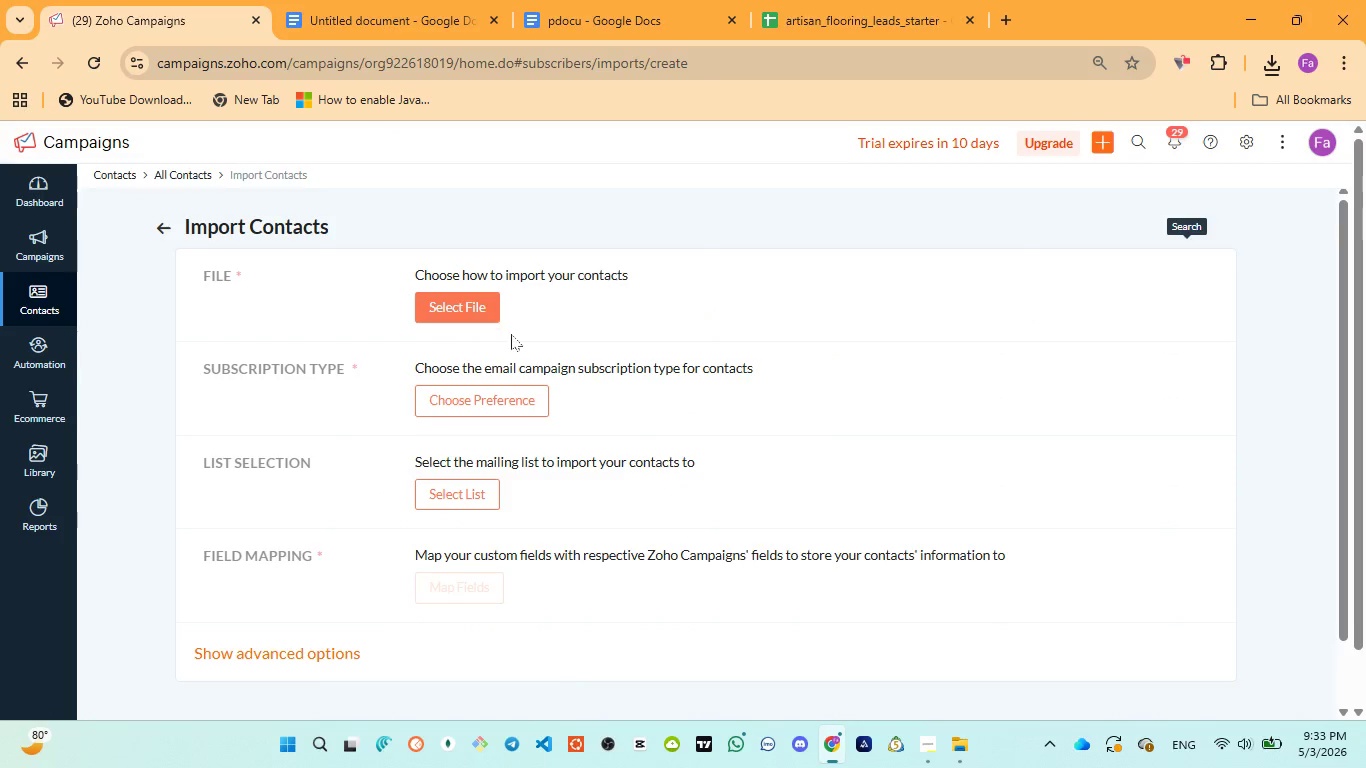 
scroll: coordinate [541, 330], scroll_direction: up, amount: 1.0
 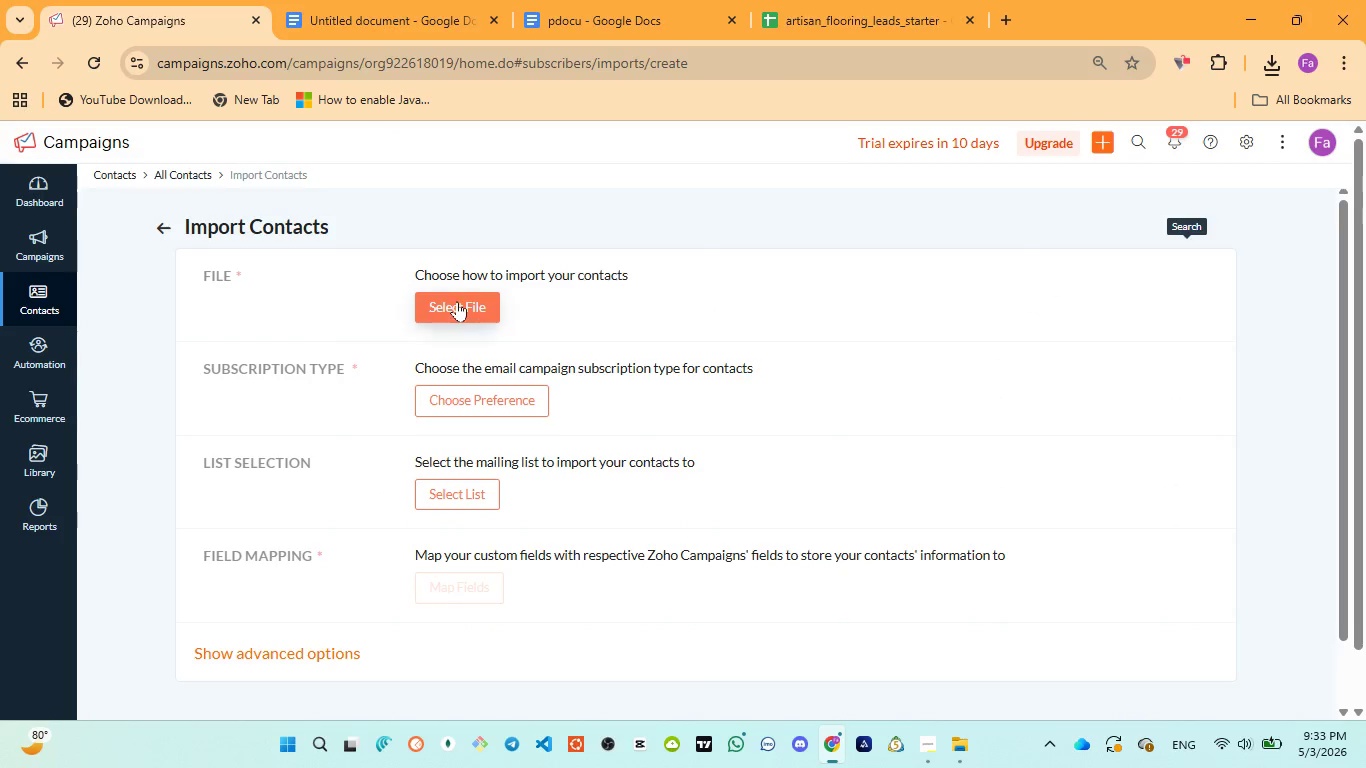 
left_click([457, 301])
 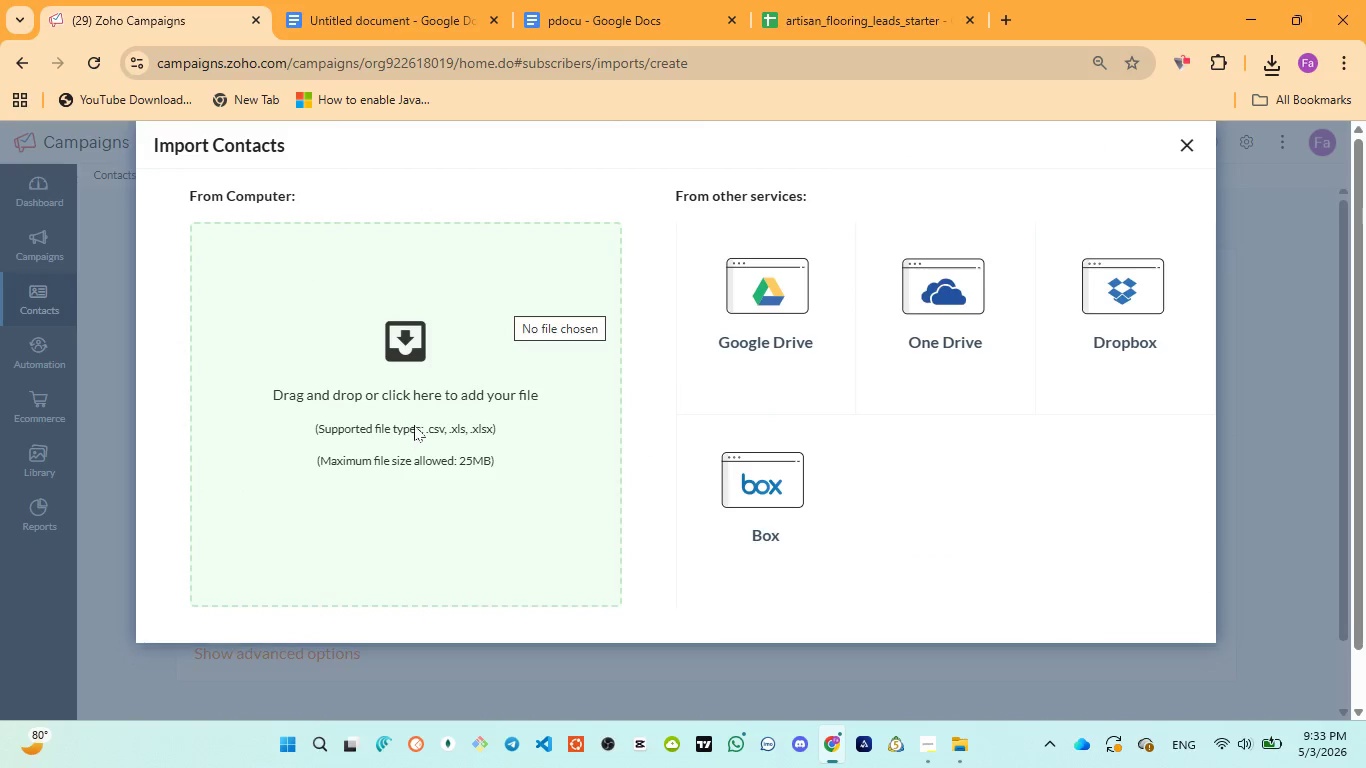 
left_click([393, 324])
 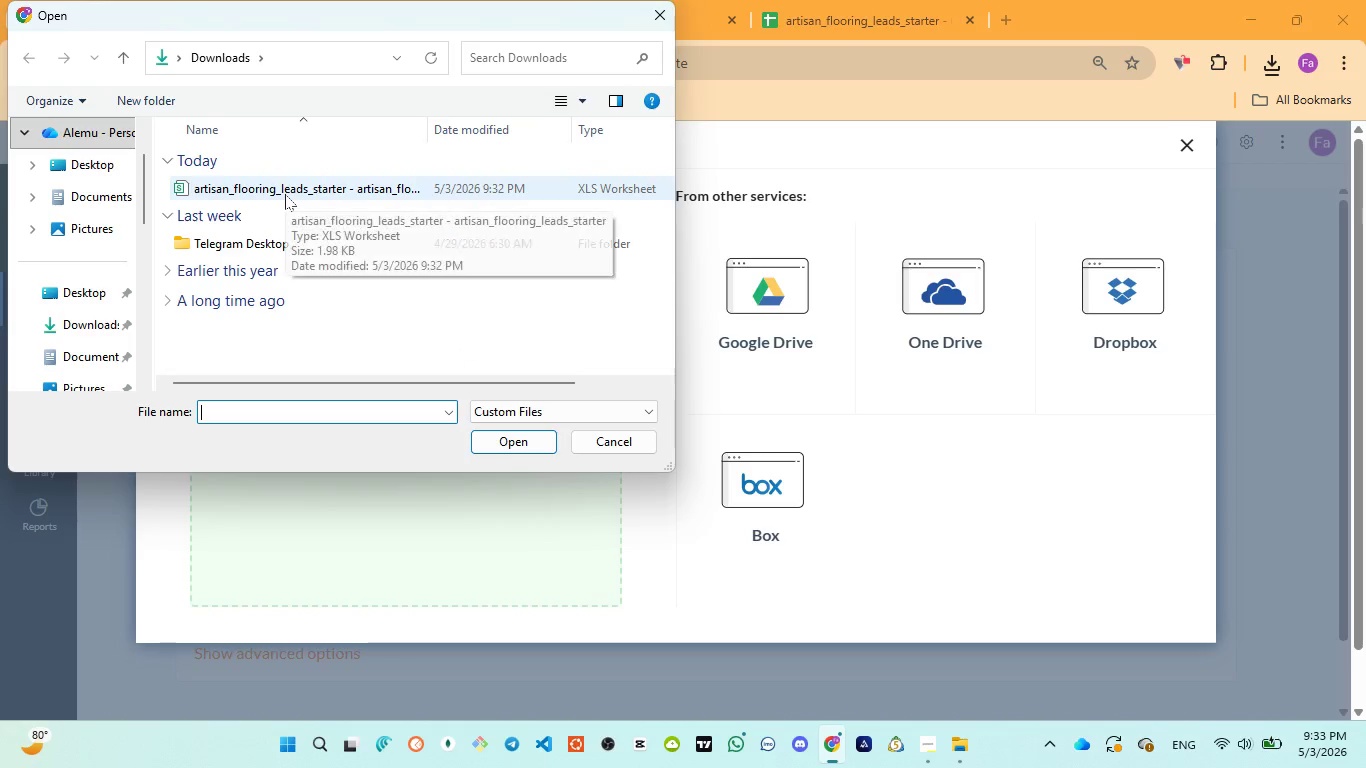 
left_click([285, 194])
 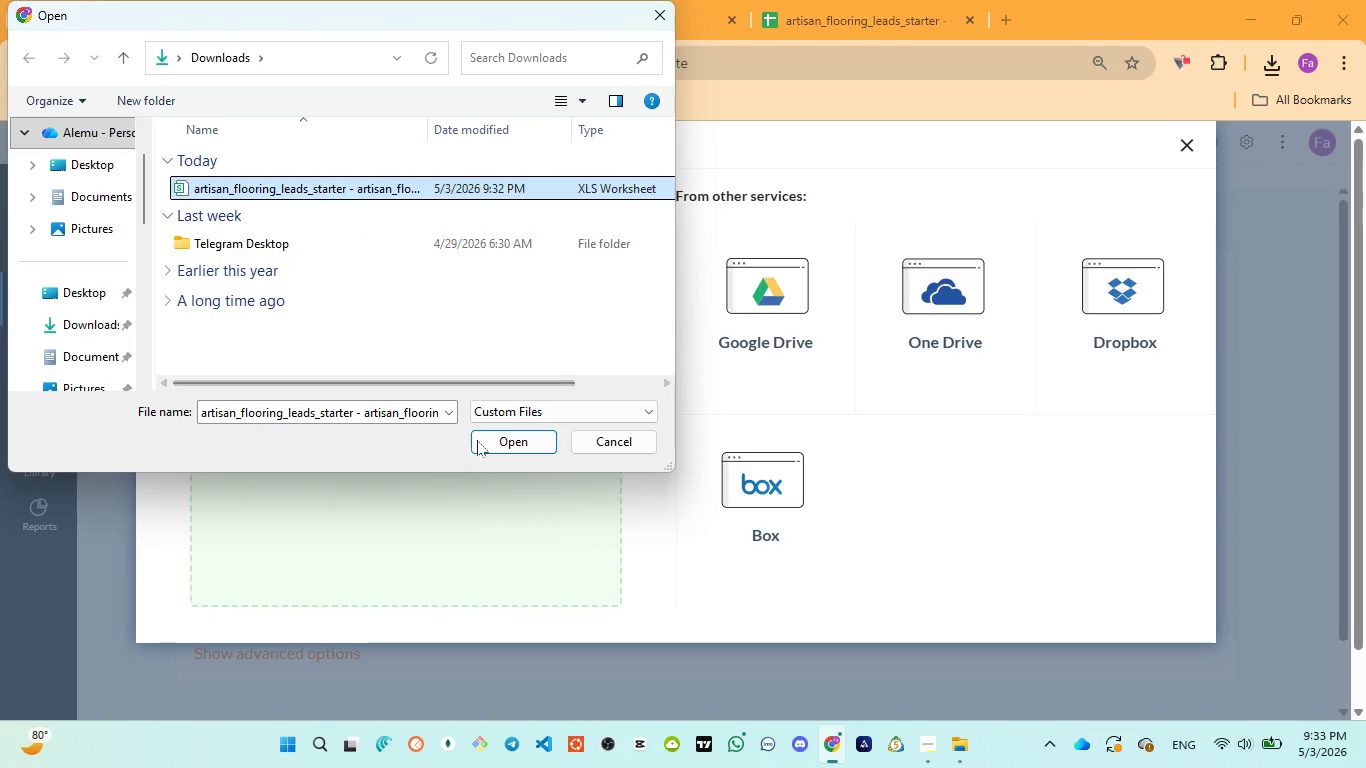 
left_click([492, 438])
 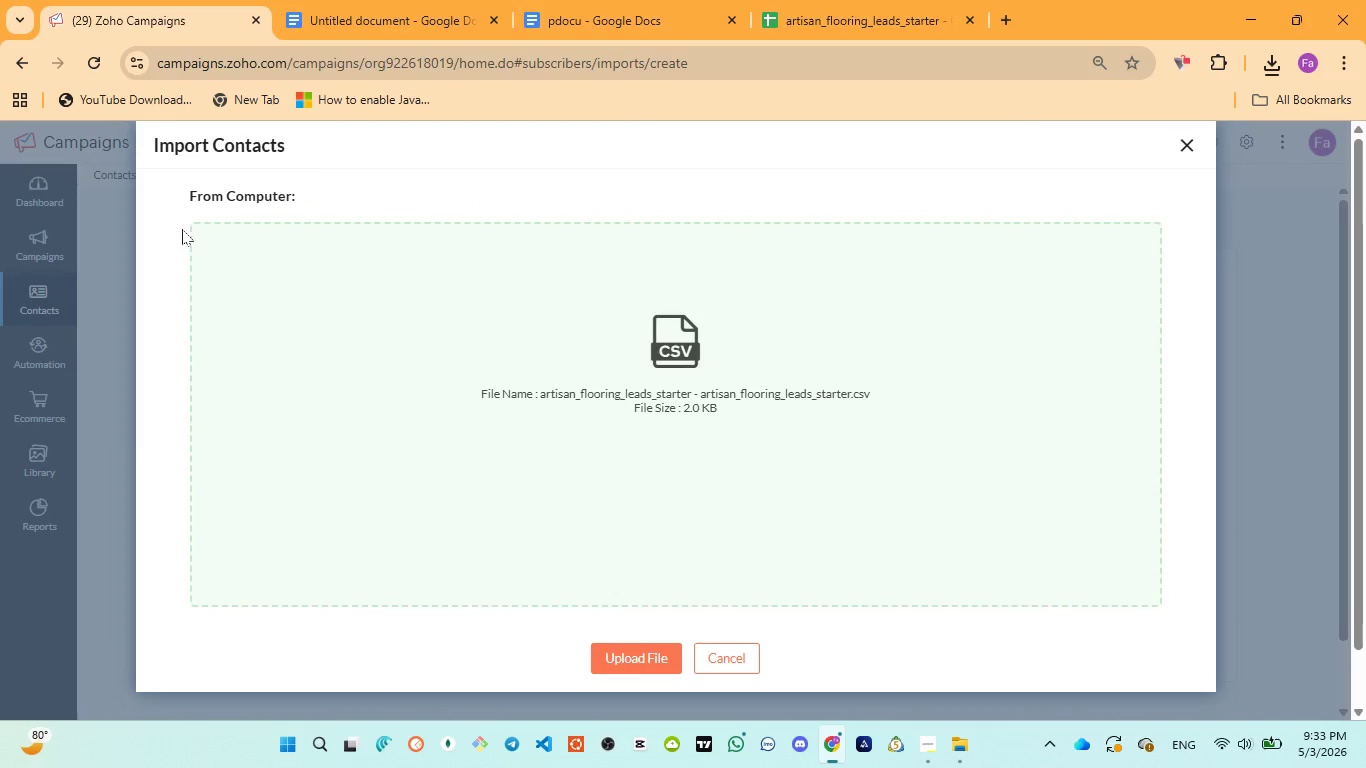 
scroll: coordinate [330, 275], scroll_direction: up, amount: 2.0
 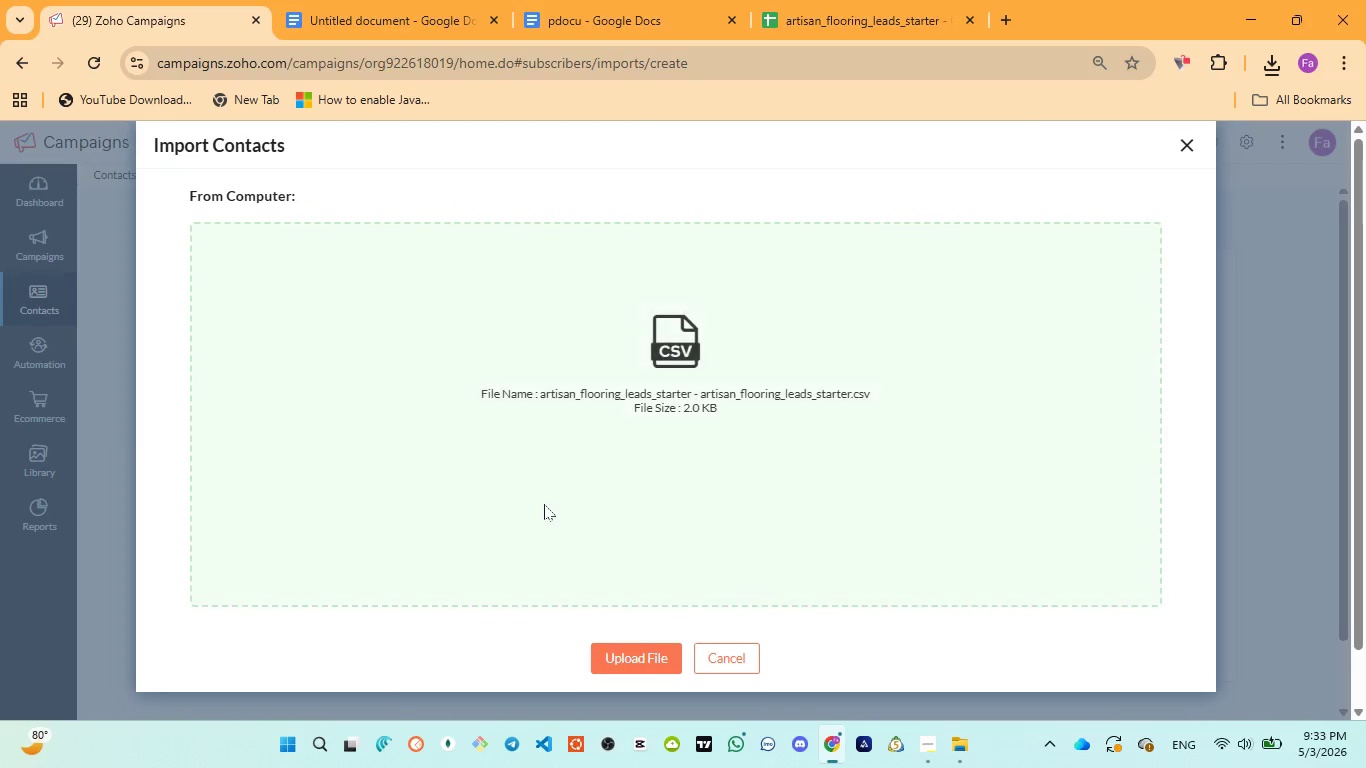 
scroll: coordinate [551, 577], scroll_direction: down, amount: 2.0
 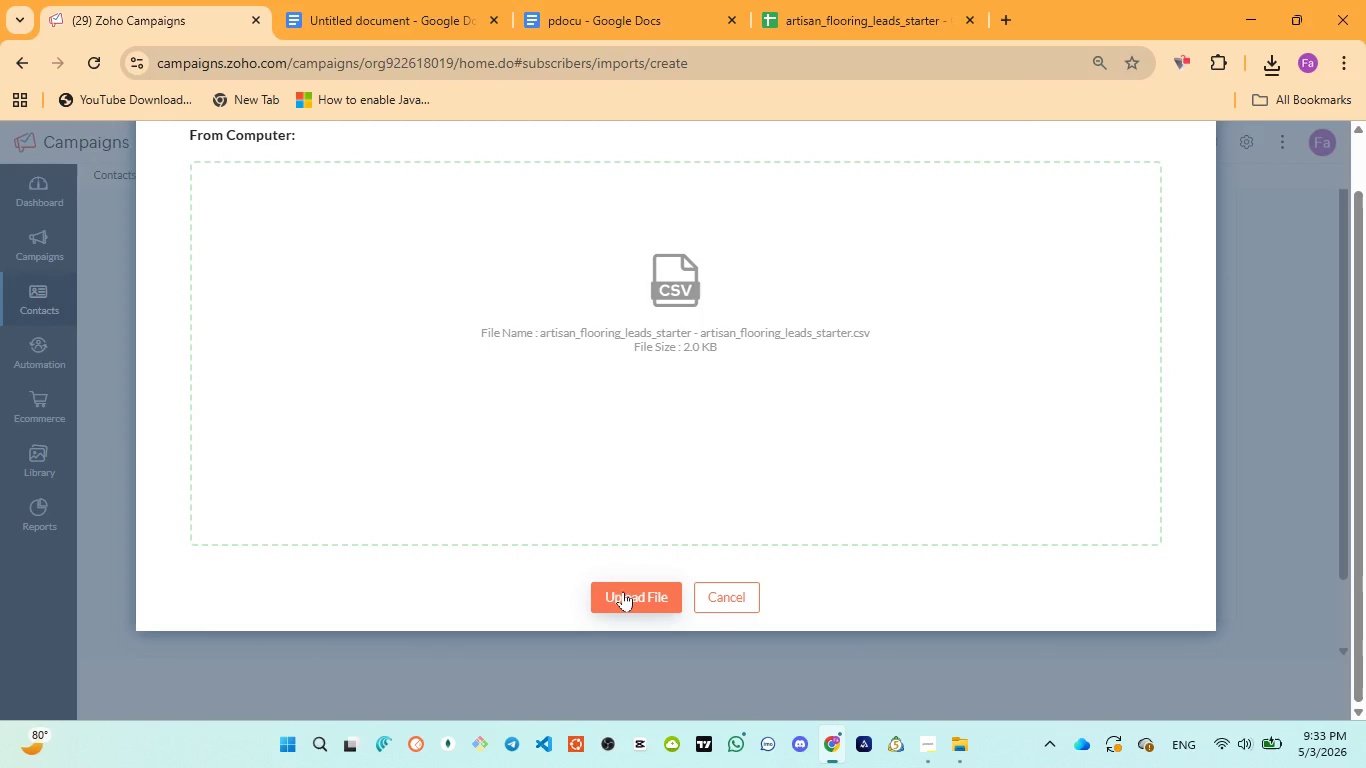 
left_click([623, 591])
 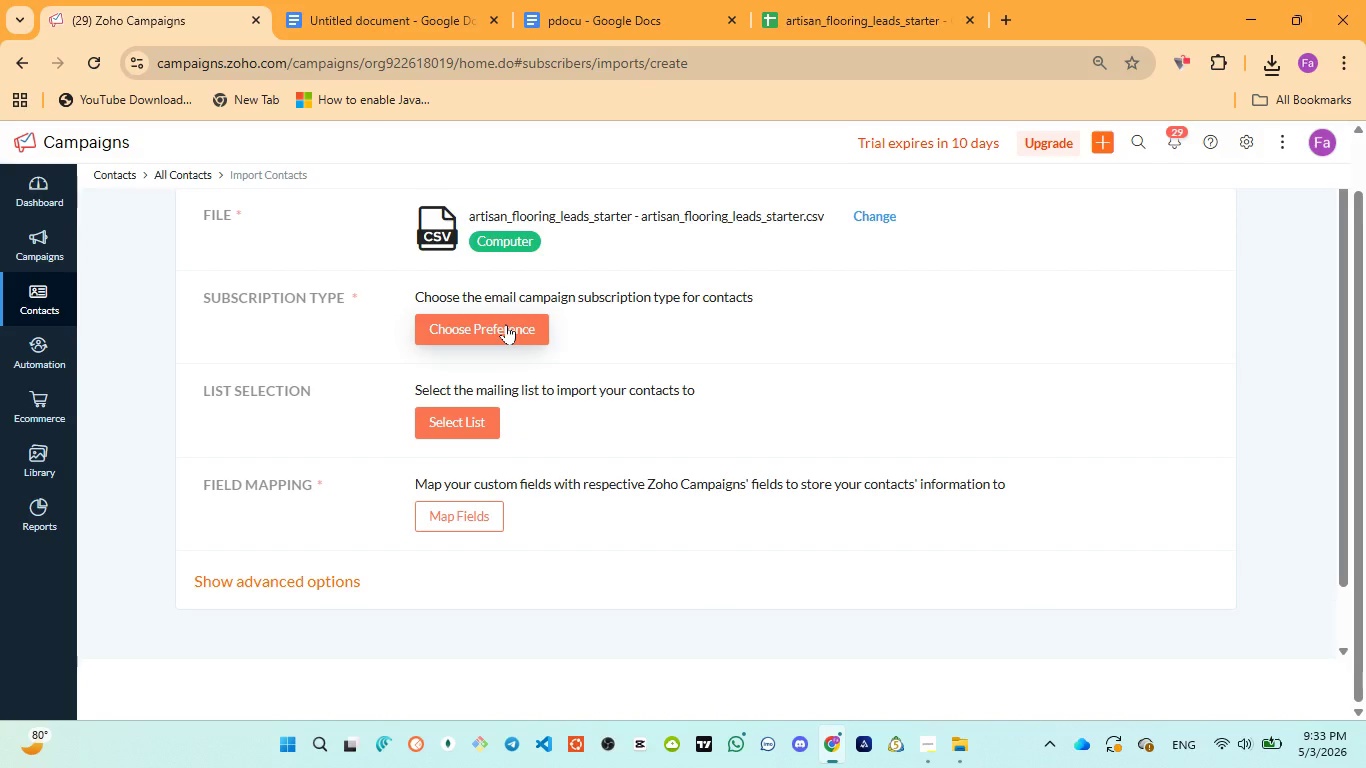 
scroll: coordinate [393, 347], scroll_direction: up, amount: 6.0
 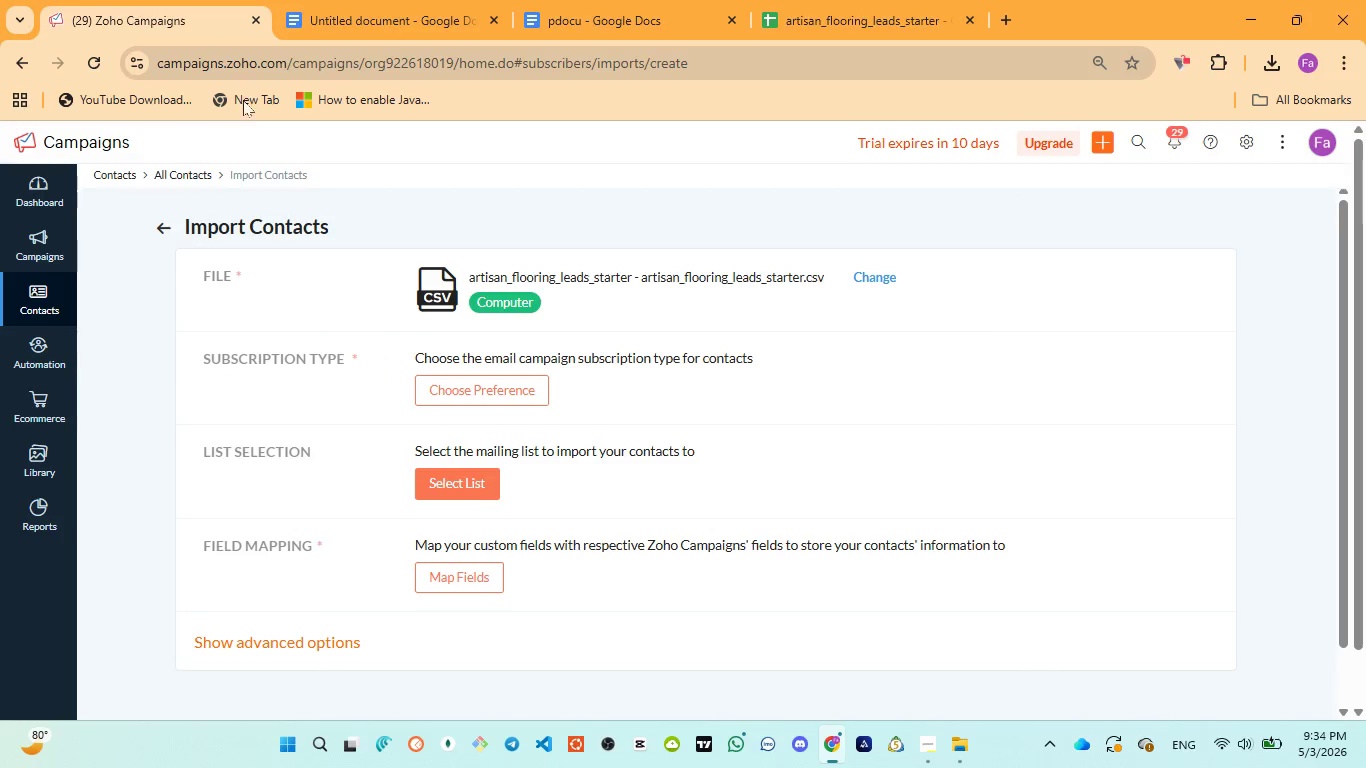 
left_click([346, 32])
 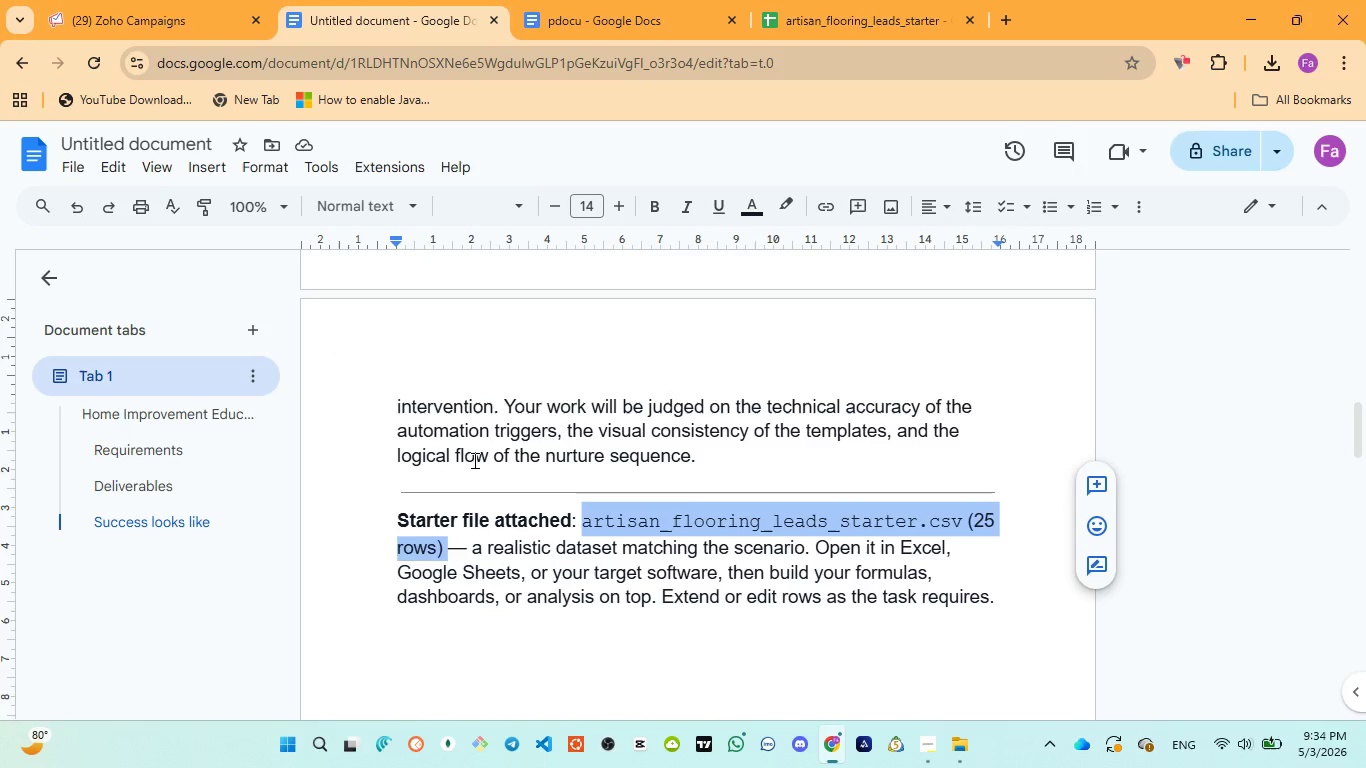 
scroll: coordinate [473, 461], scroll_direction: down, amount: 1.0
 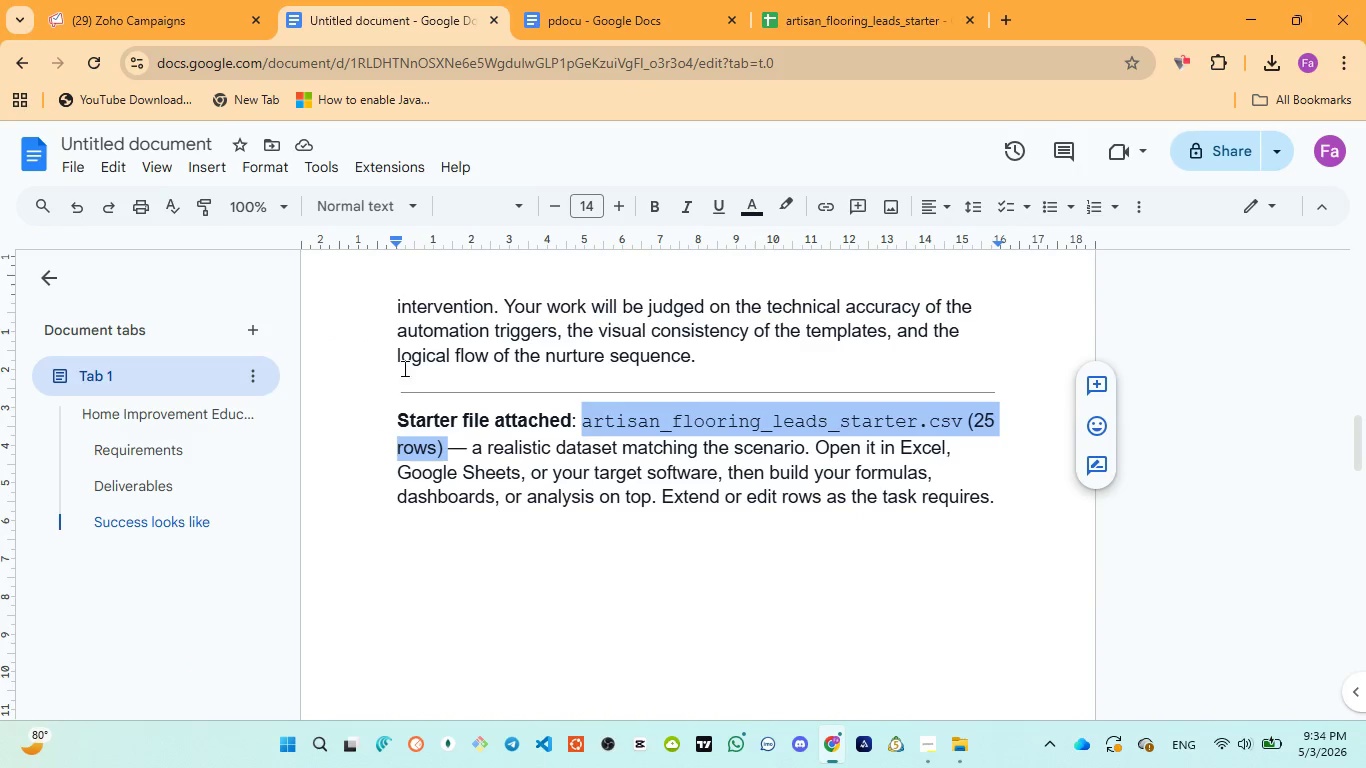 
mouse_move([121, 22])
 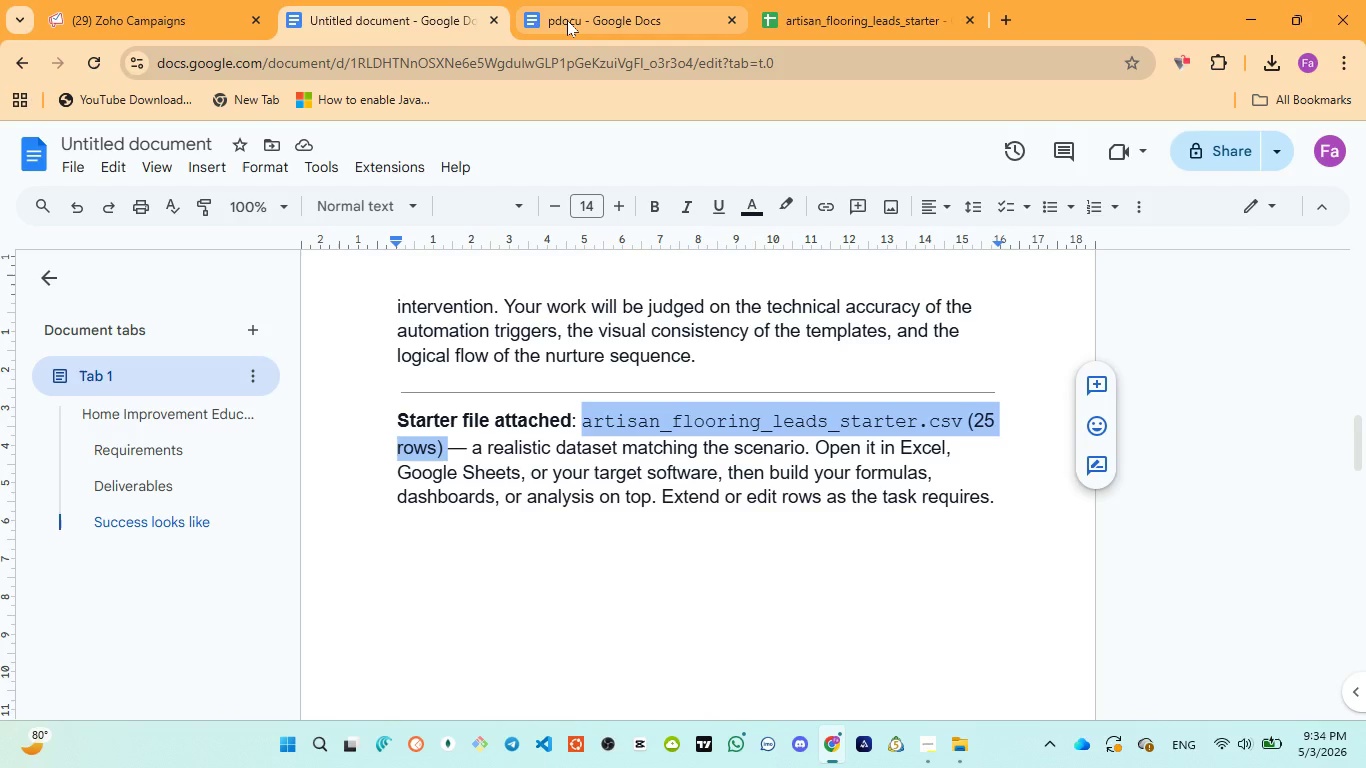 
left_click([567, 20])
 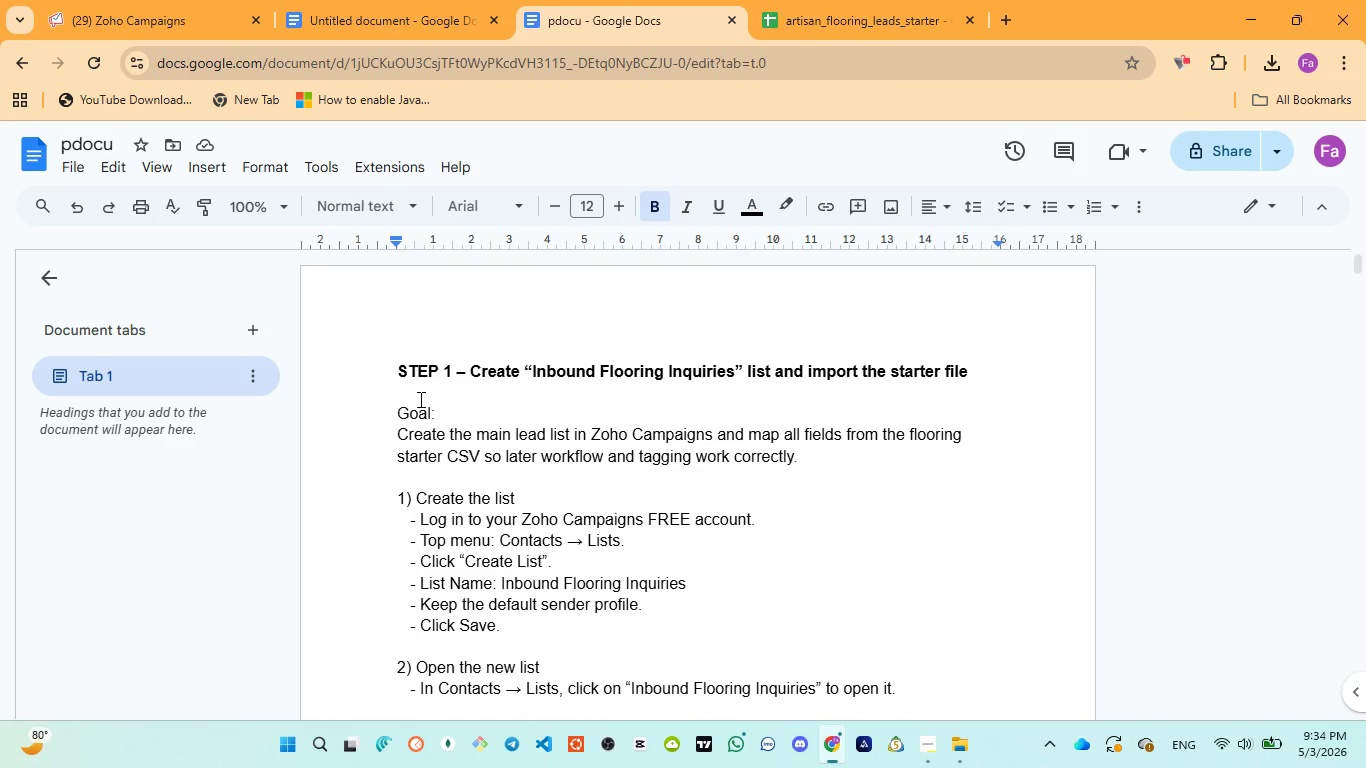 
left_click([82, 3])
 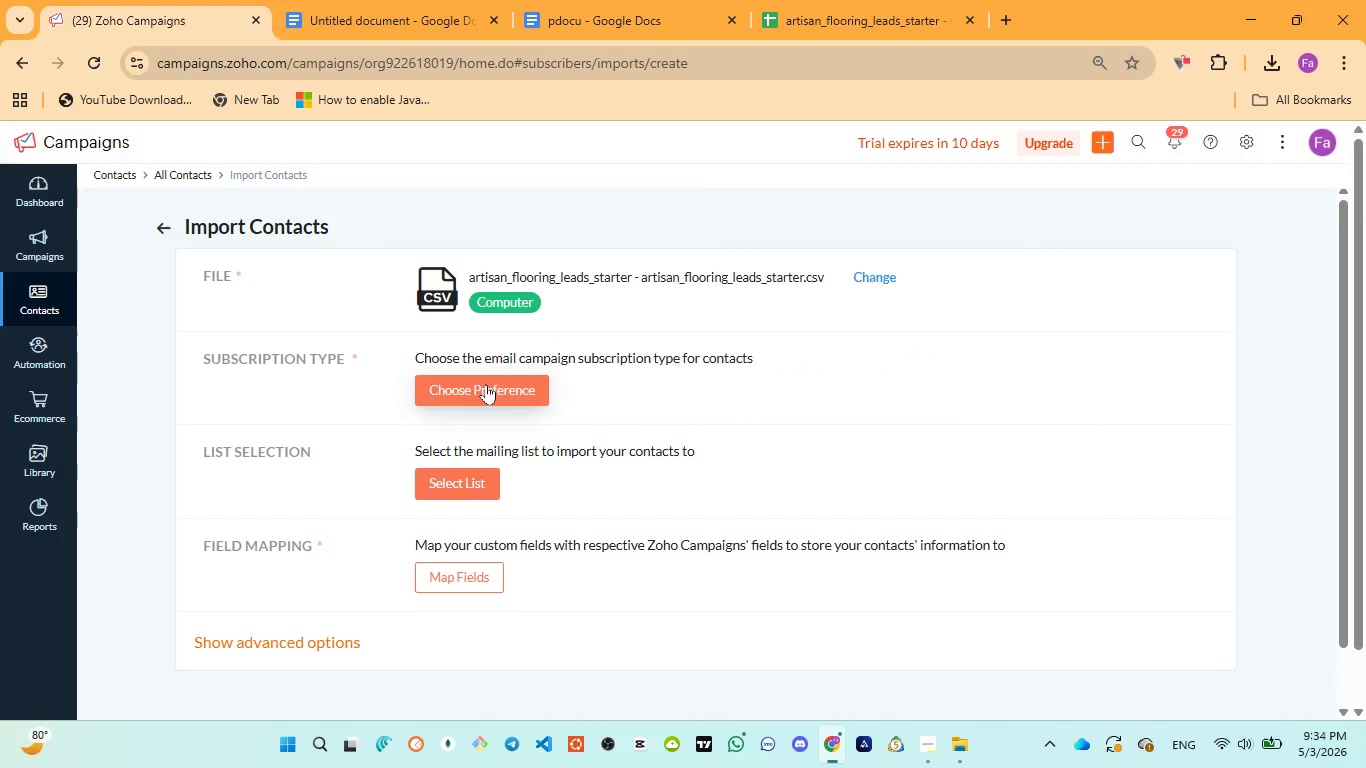 
left_click([486, 385])
 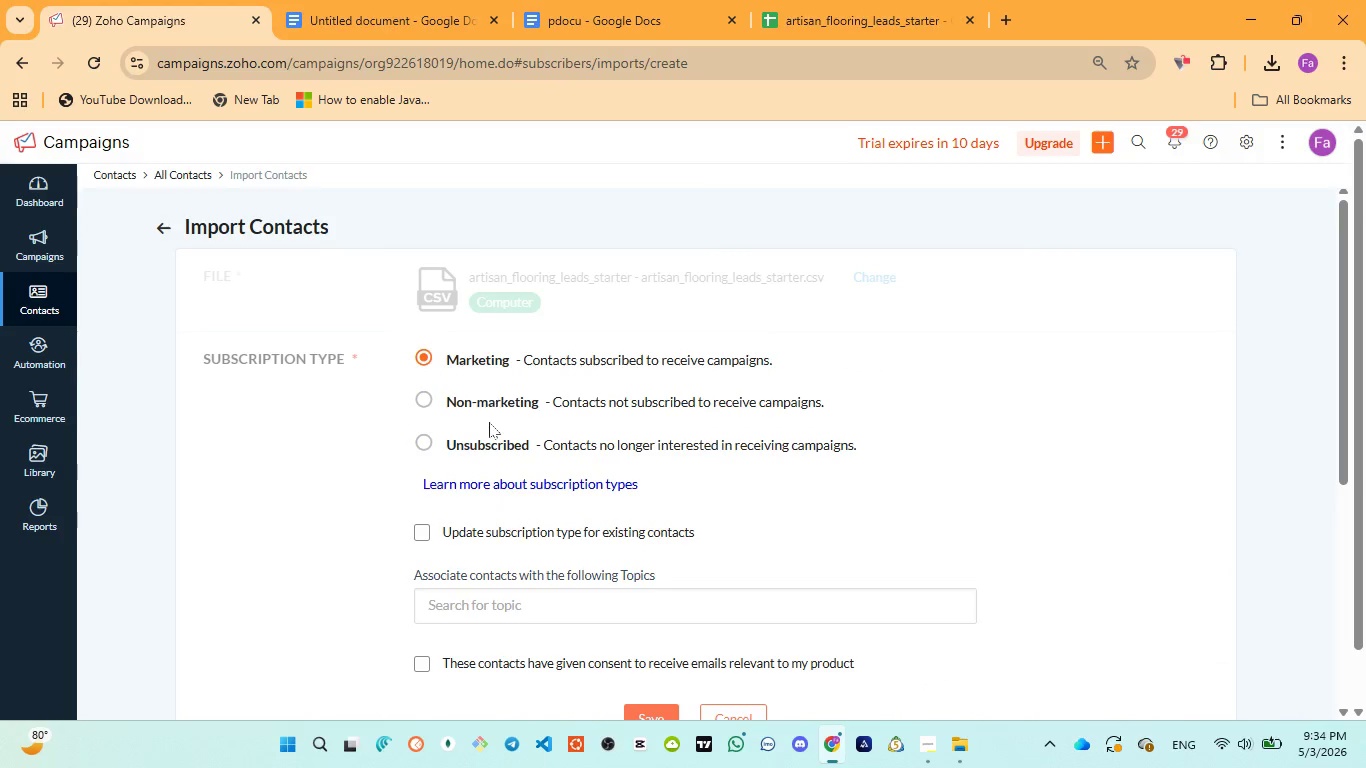 
scroll: coordinate [534, 531], scroll_direction: down, amount: 2.0
 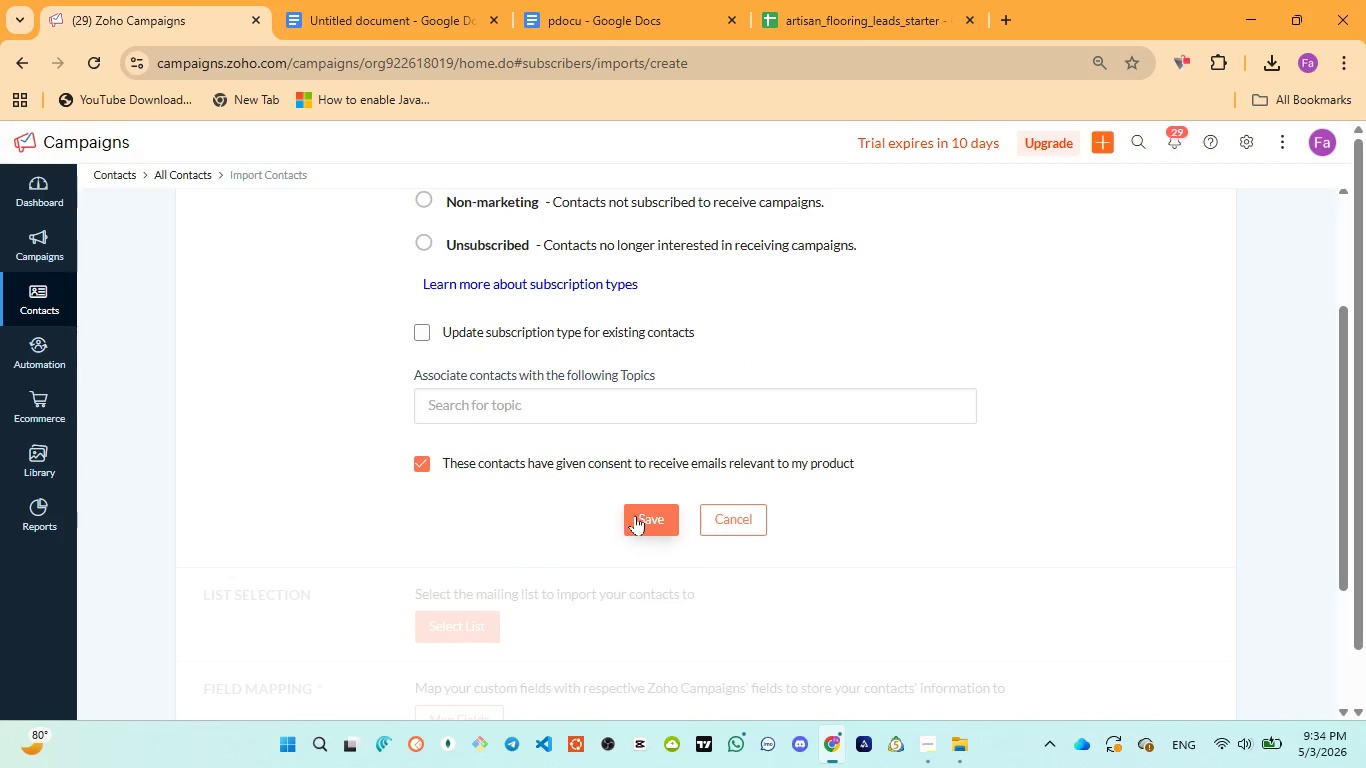 
left_click([640, 515])
 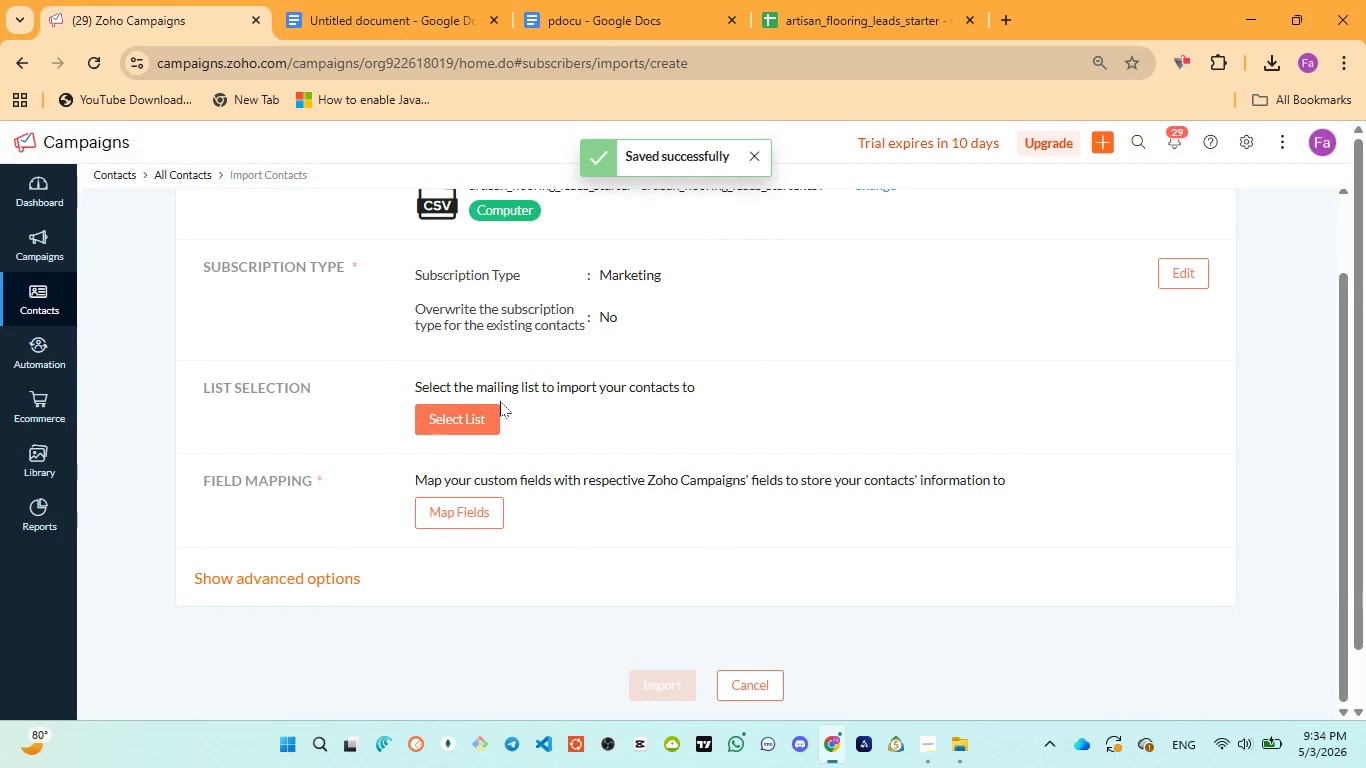 
left_click([477, 413])
 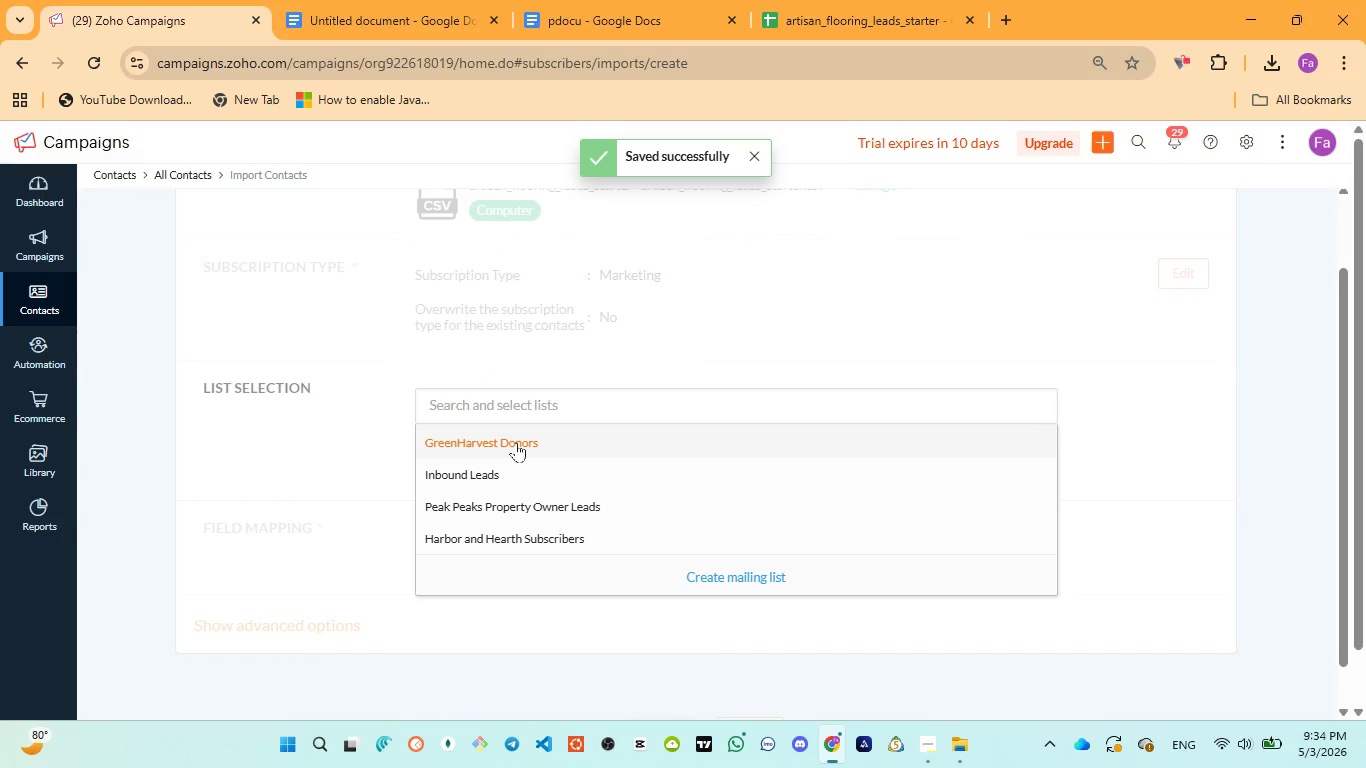 
left_click([609, 344])
 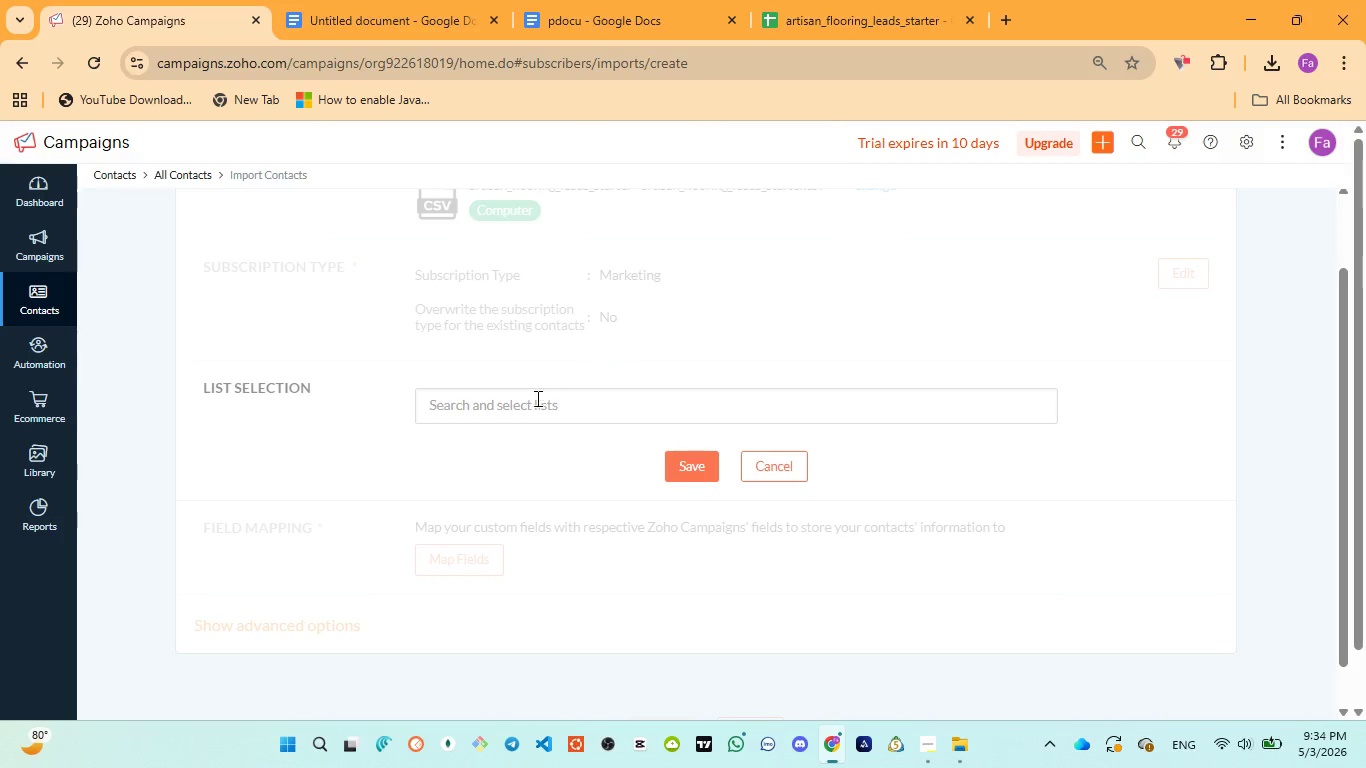 
left_click([530, 407])
 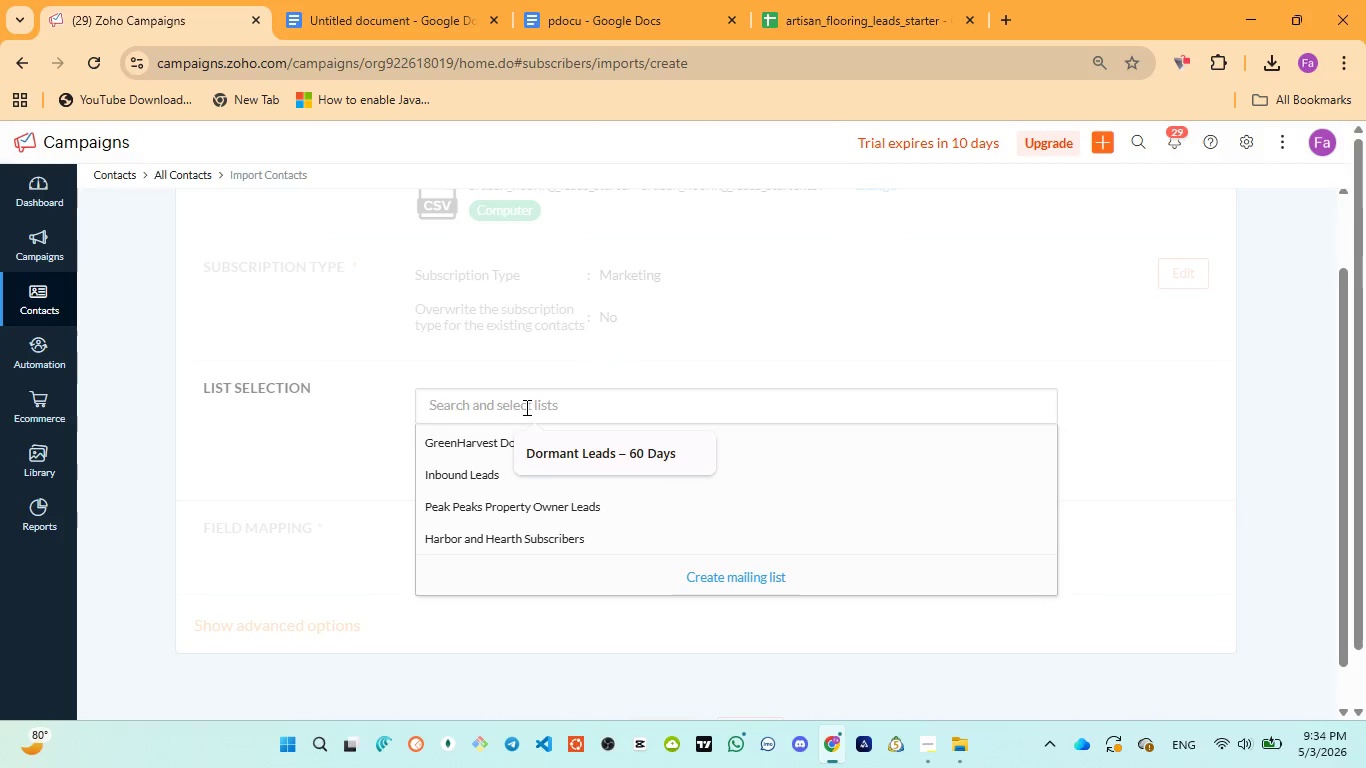 
left_click([525, 406])
 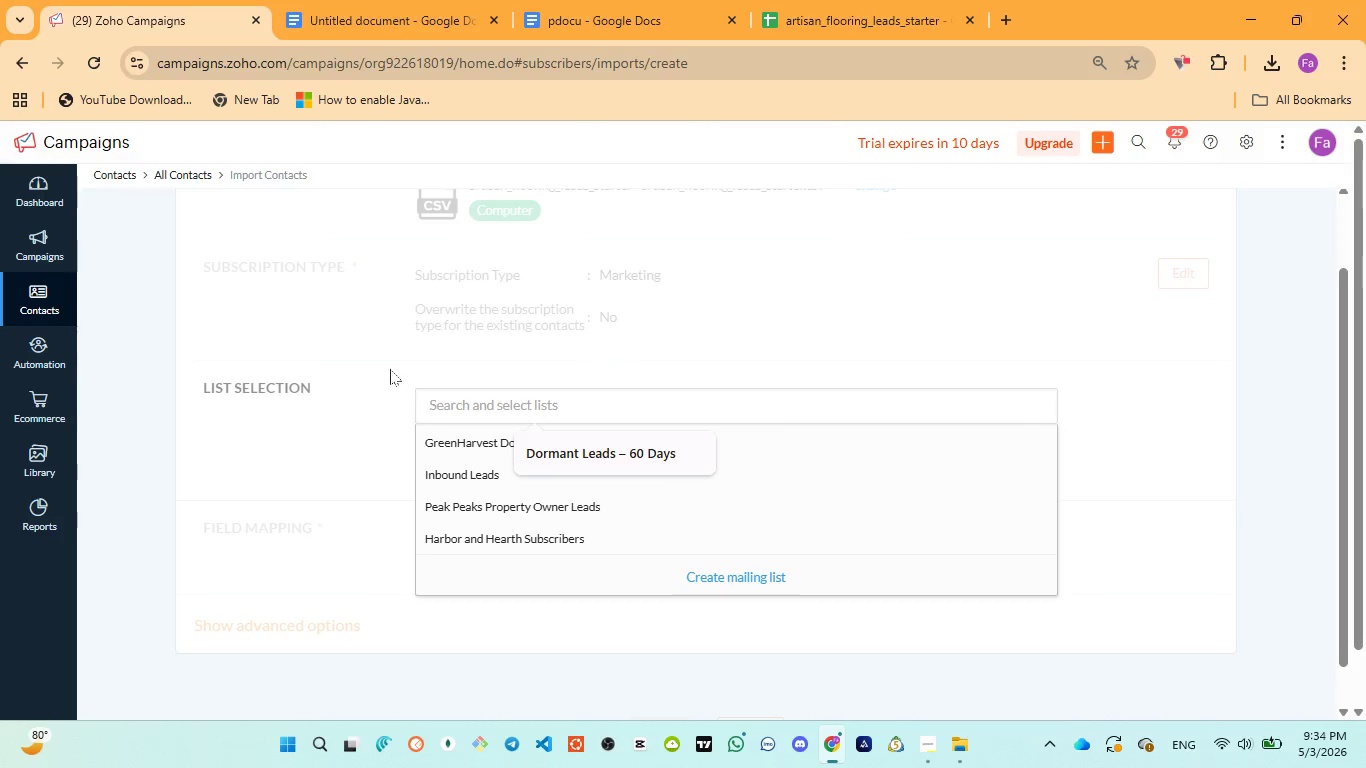 
left_click([352, 359])
 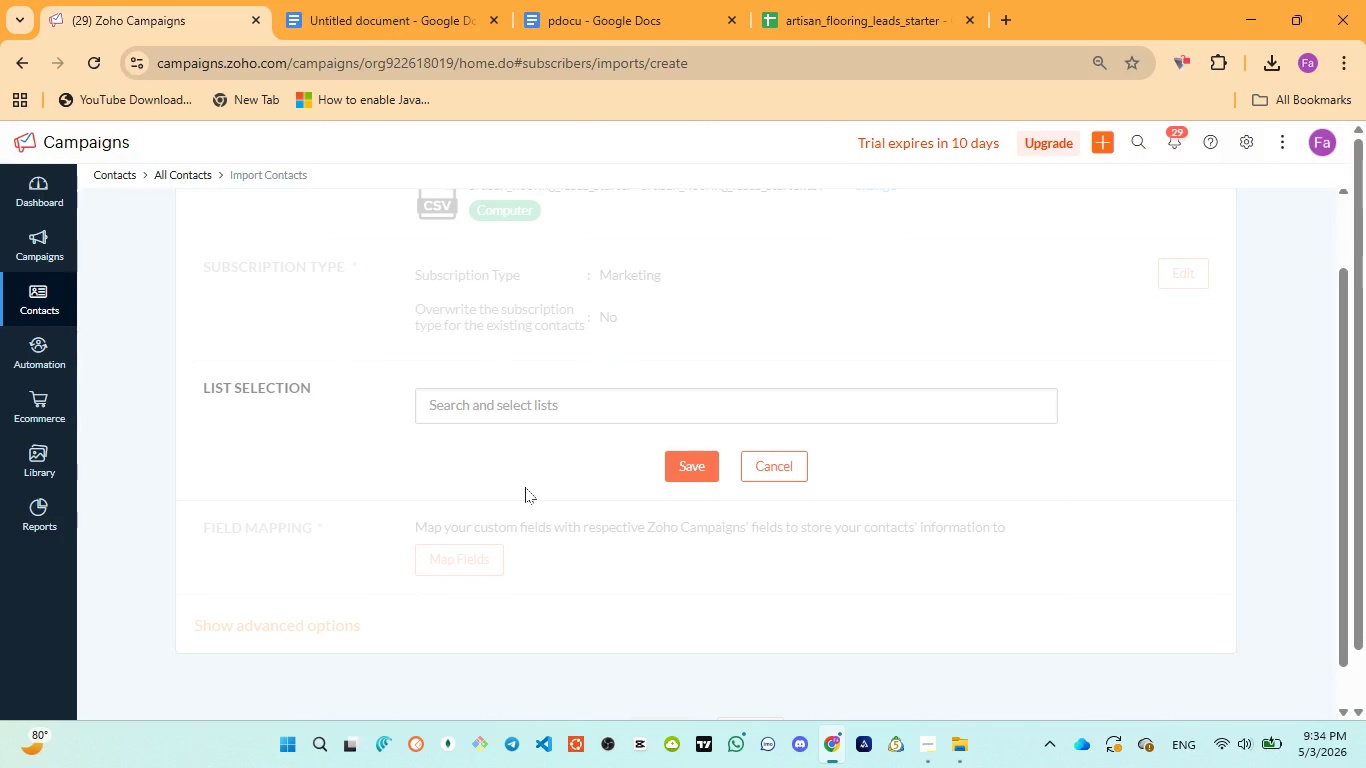 
scroll: coordinate [526, 486], scroll_direction: up, amount: 1.0
 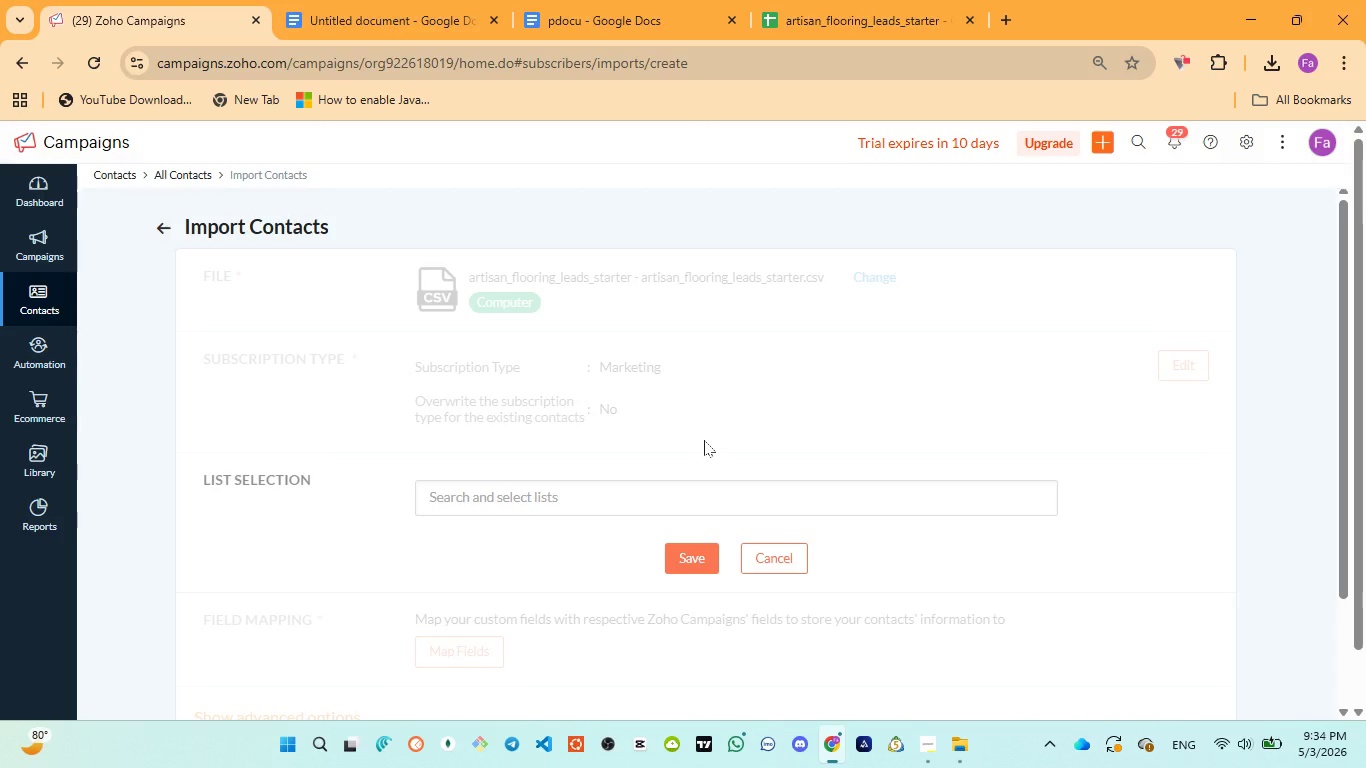 
wait(9.95)
 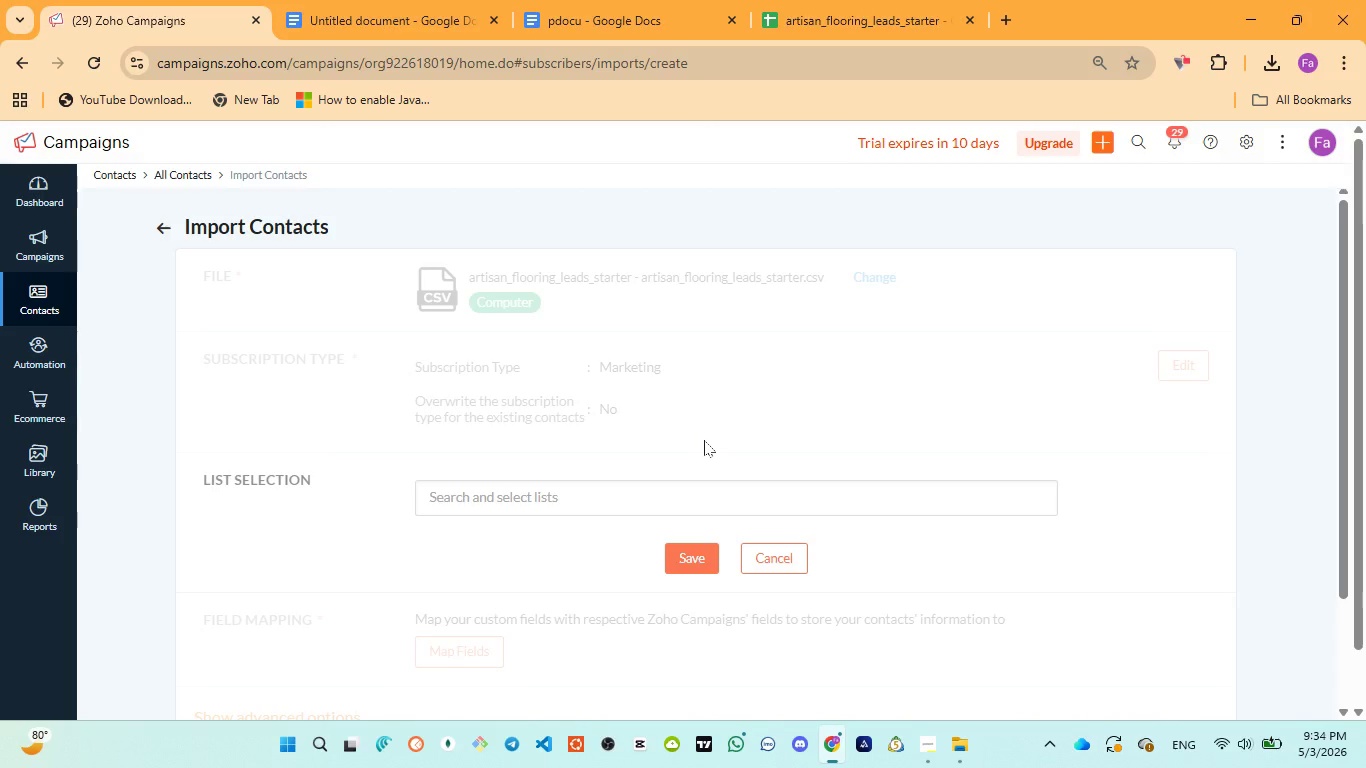 
scroll: coordinate [573, 423], scroll_direction: down, amount: 1.0
 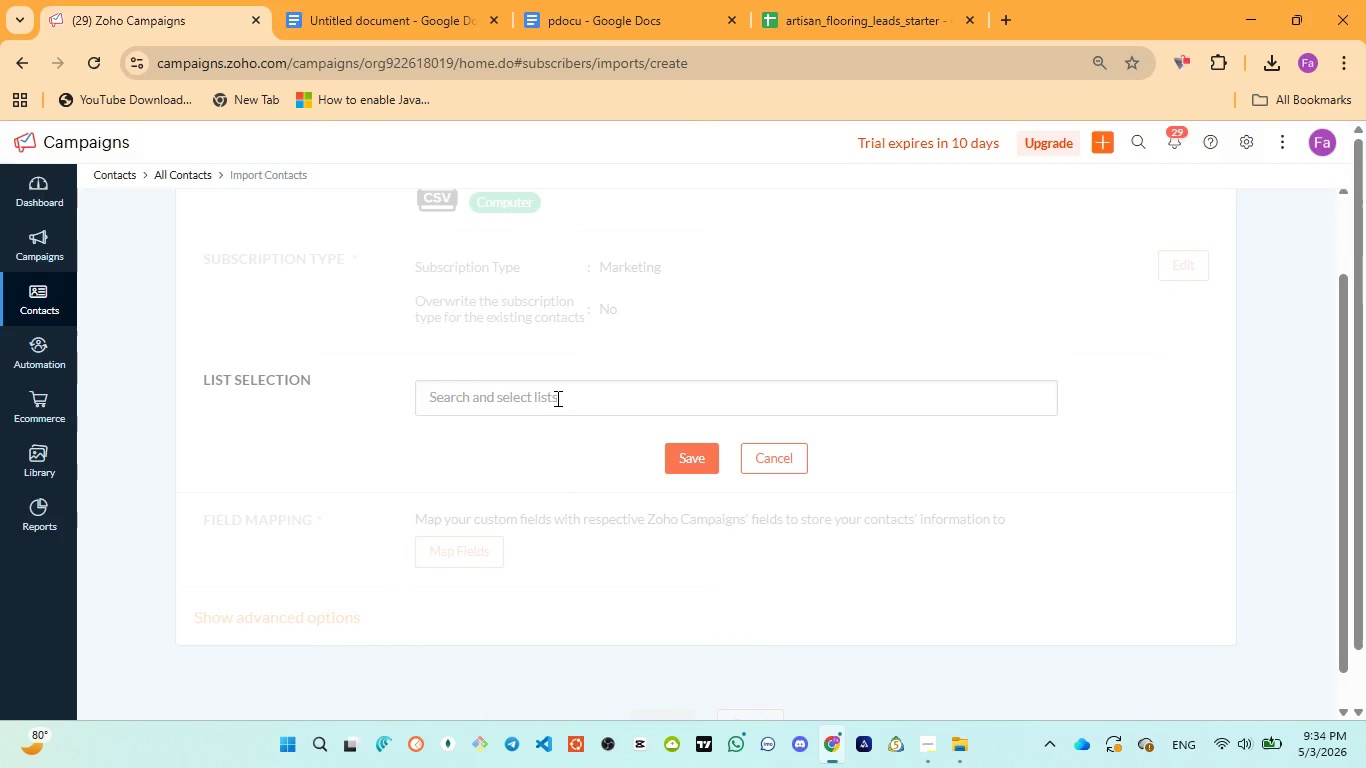 
left_click([556, 398])
 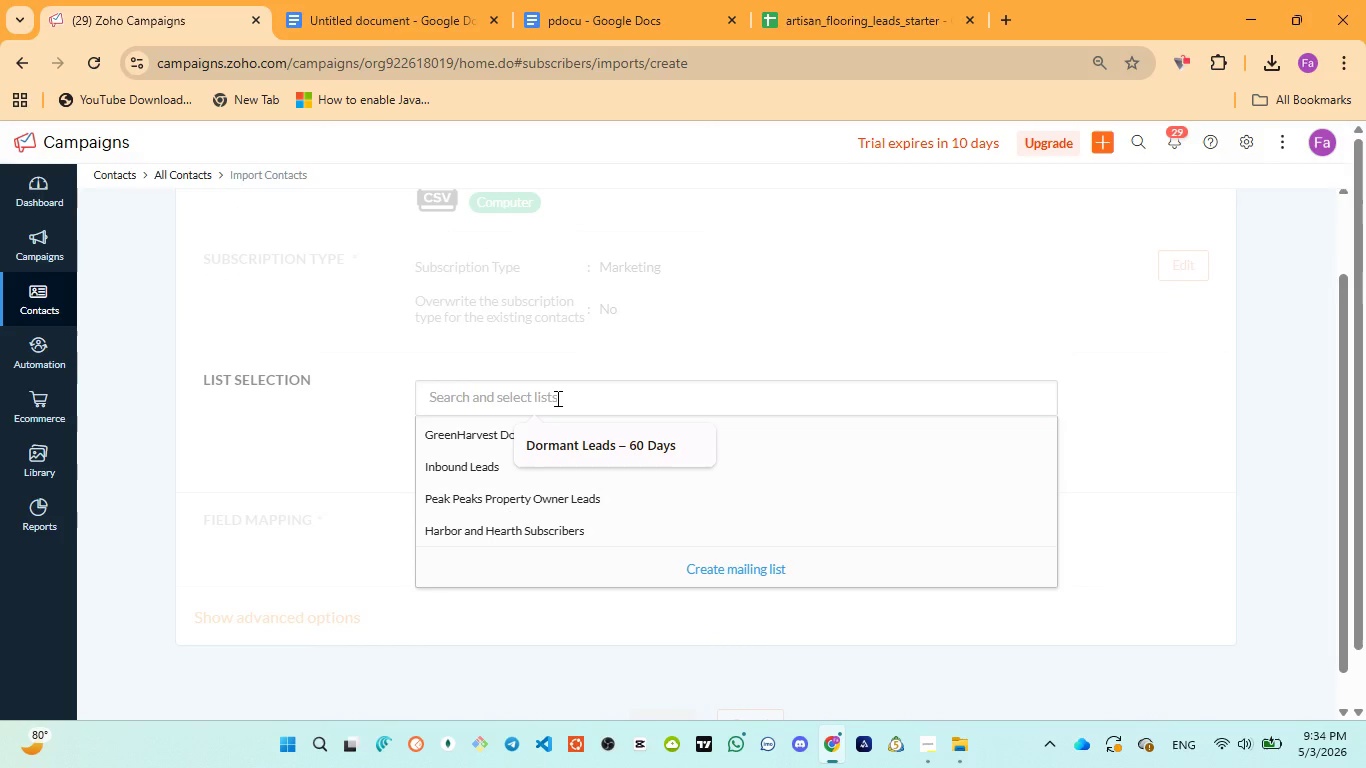 
left_click([556, 398])
 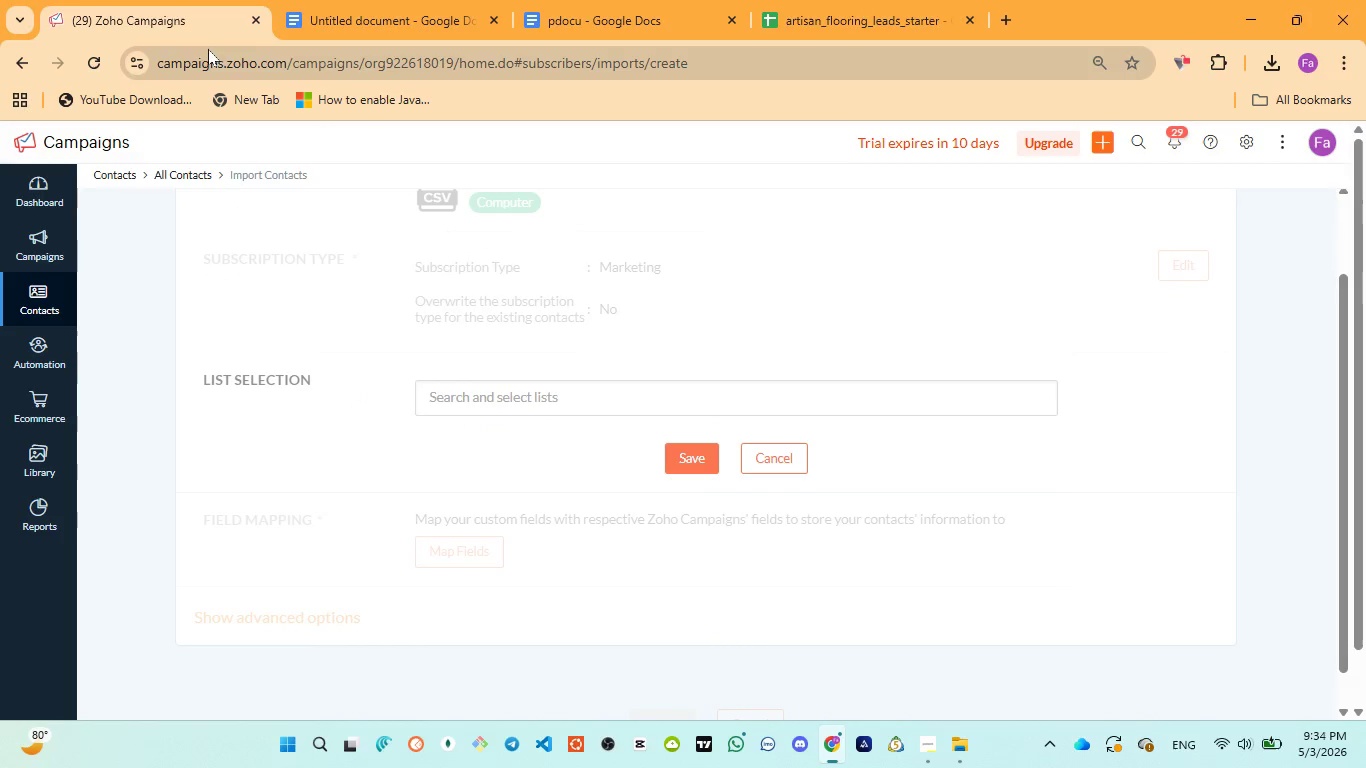 
left_click([313, 4])
 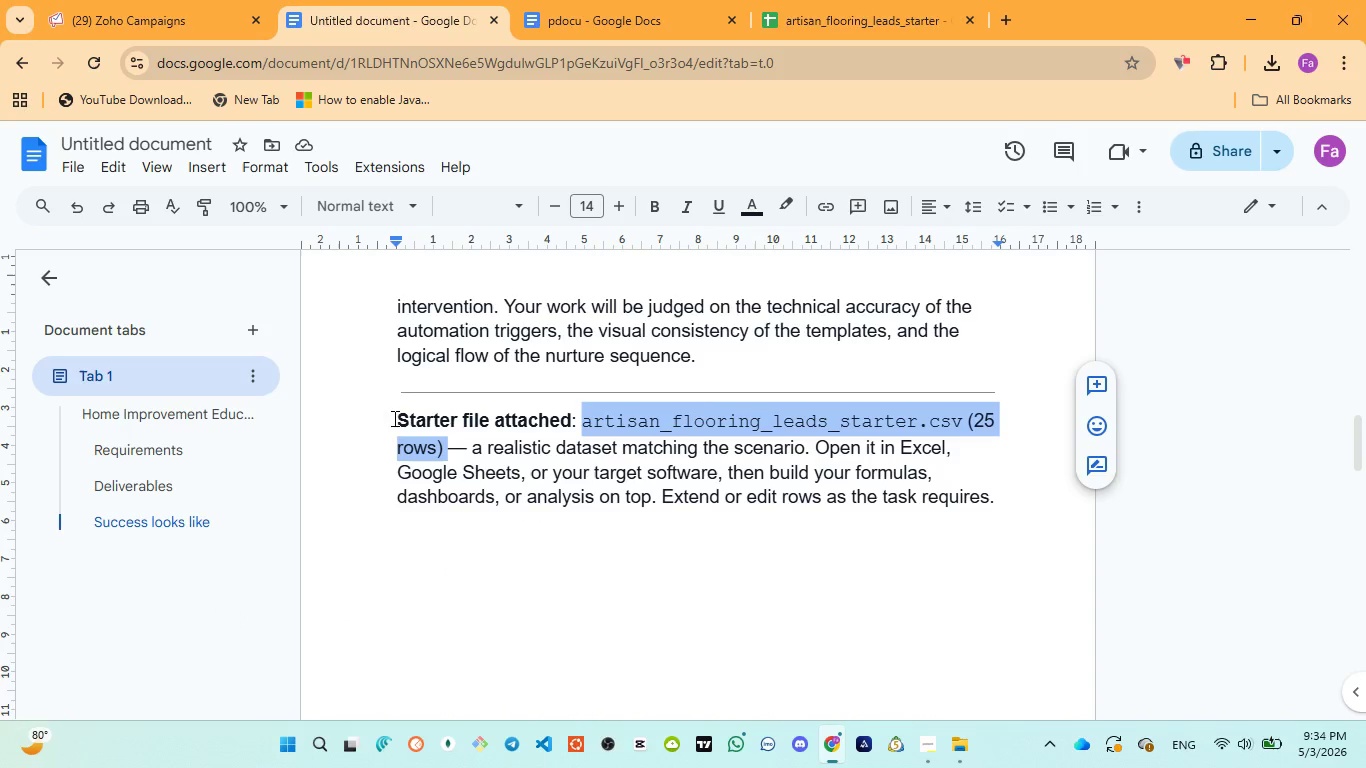 
left_click([385, 418])
 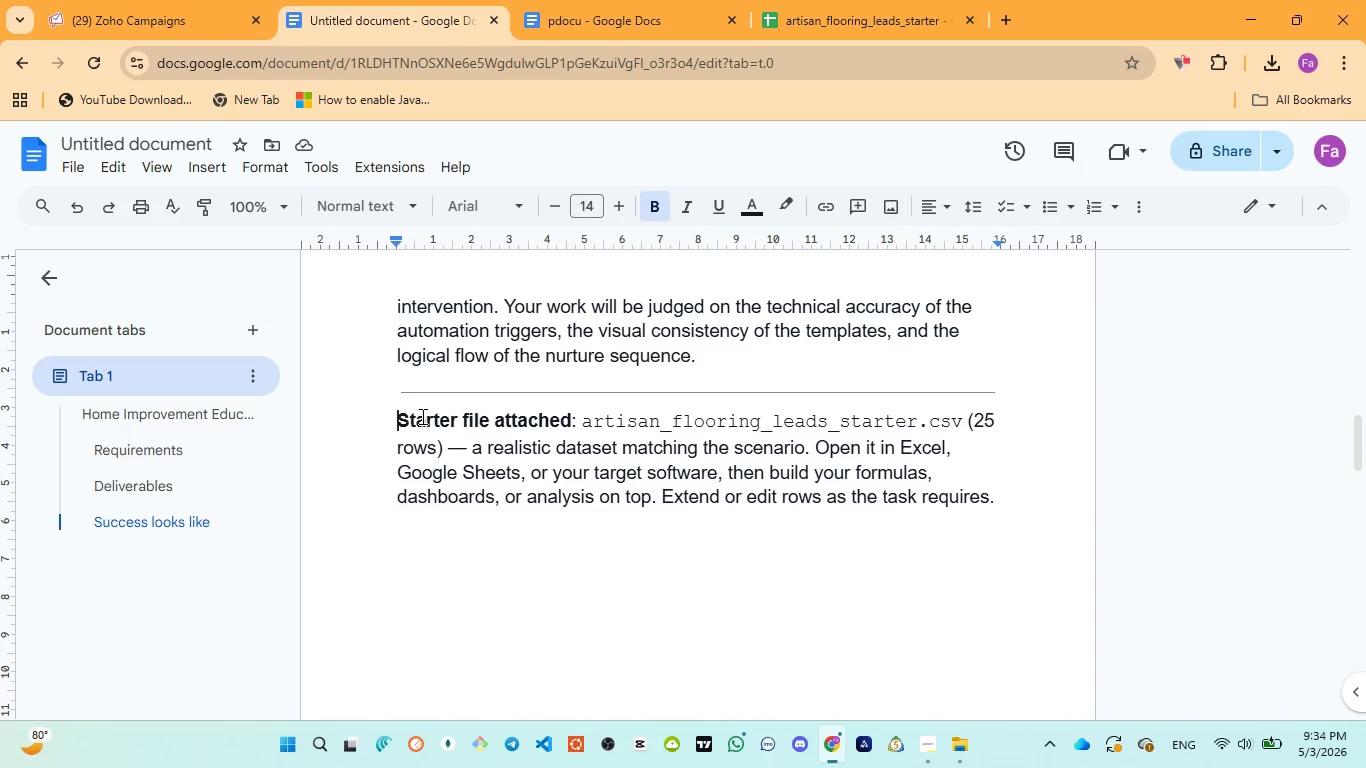 
left_click([446, 441])
 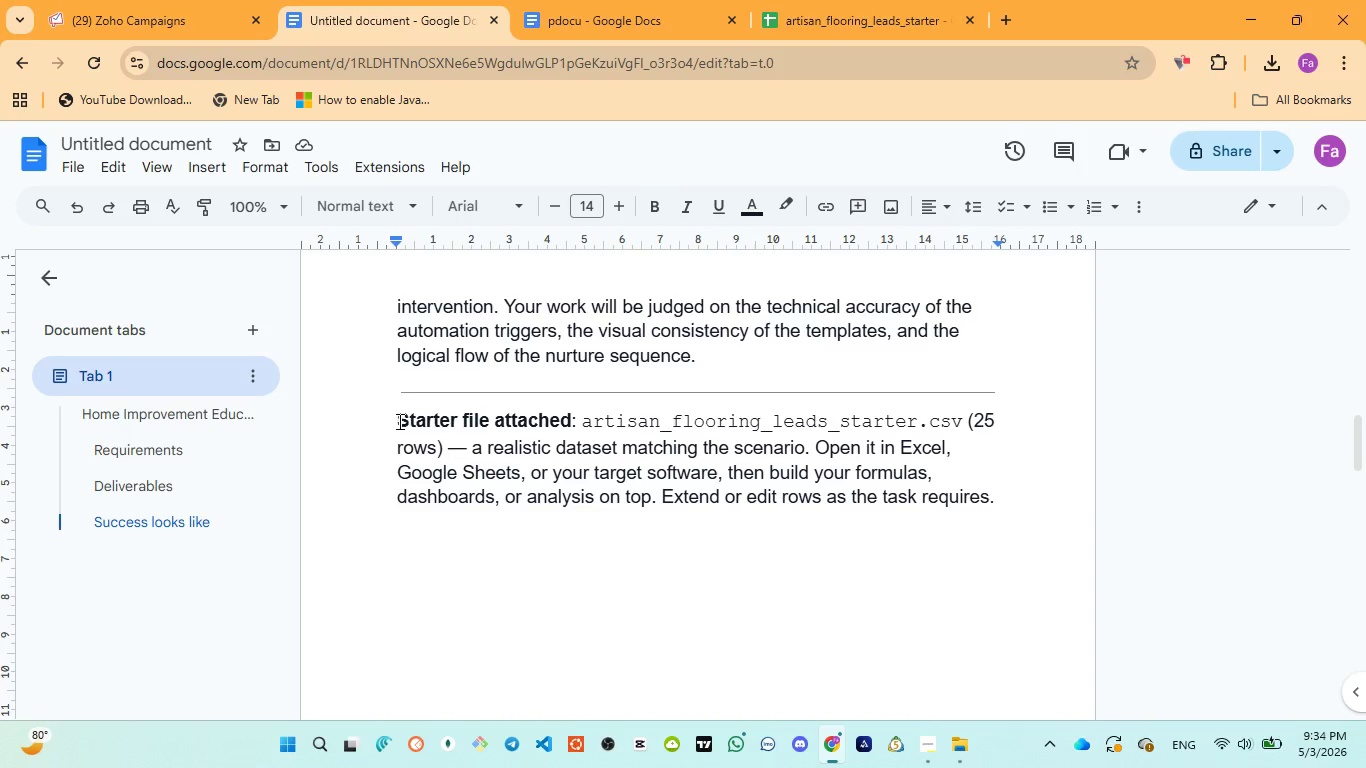 
left_click([396, 418])
 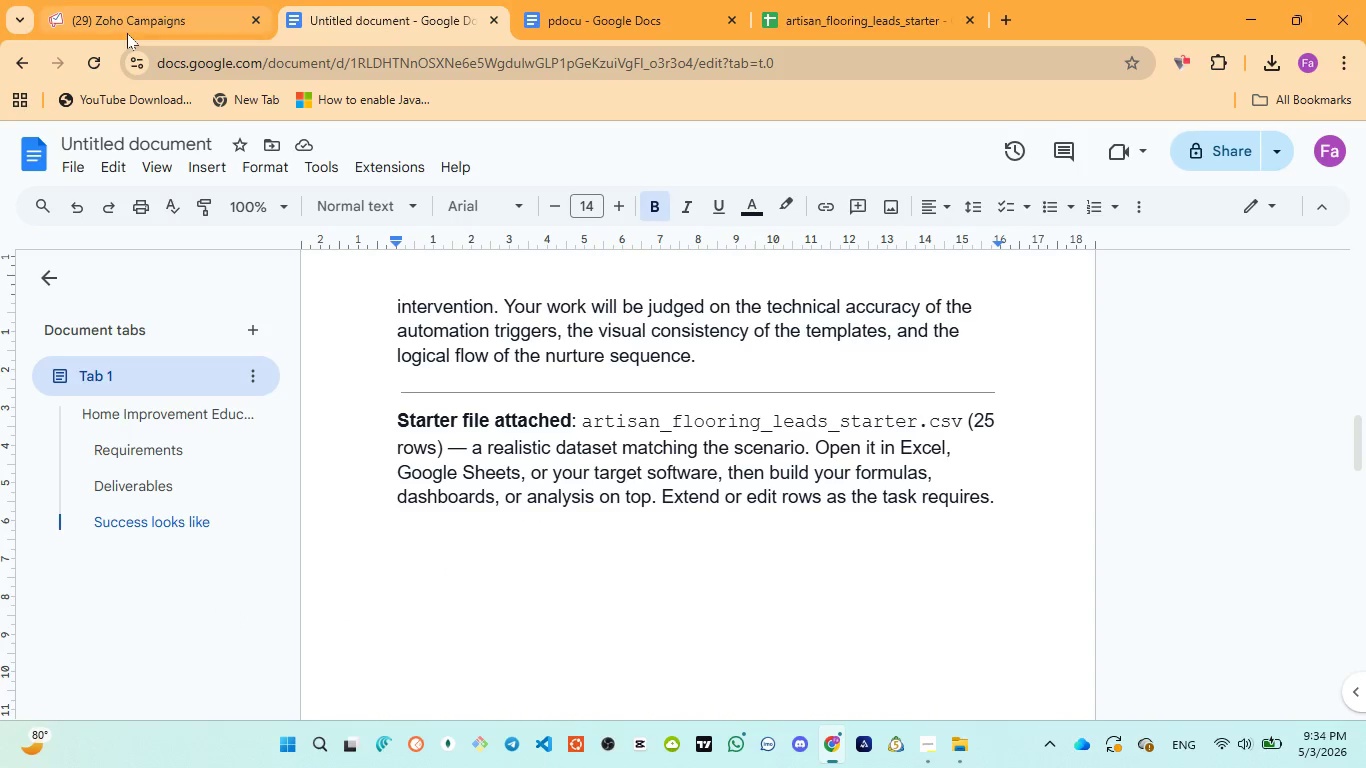 
left_click([122, 18])
 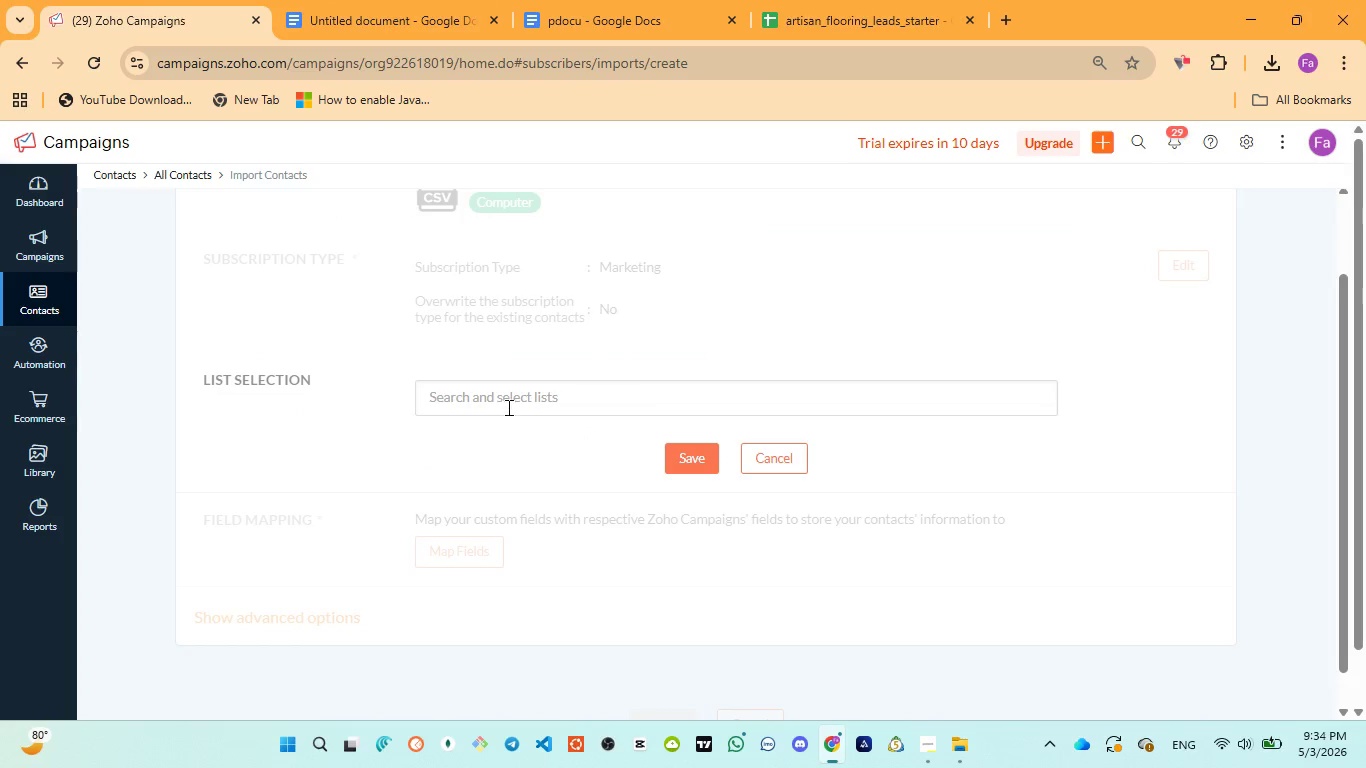 
left_click([502, 402])
 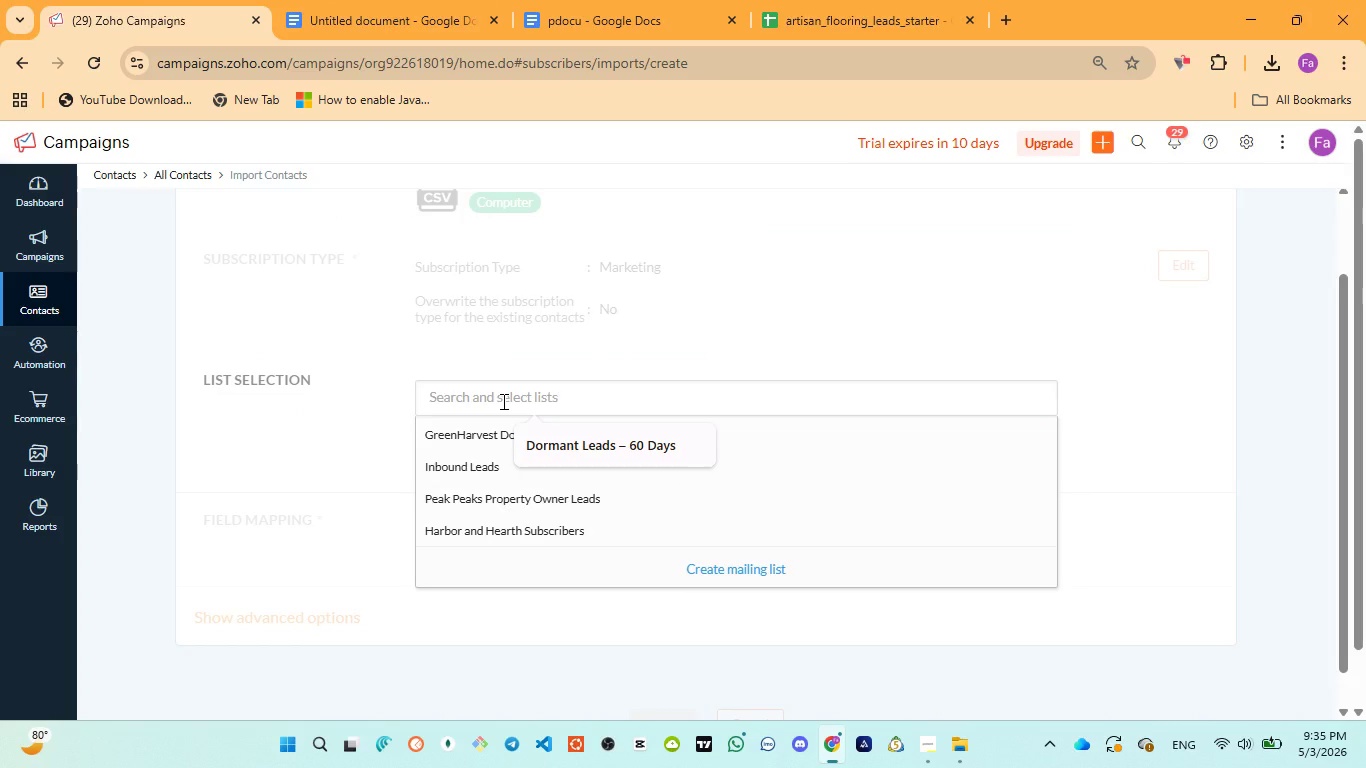 
left_click([502, 400])
 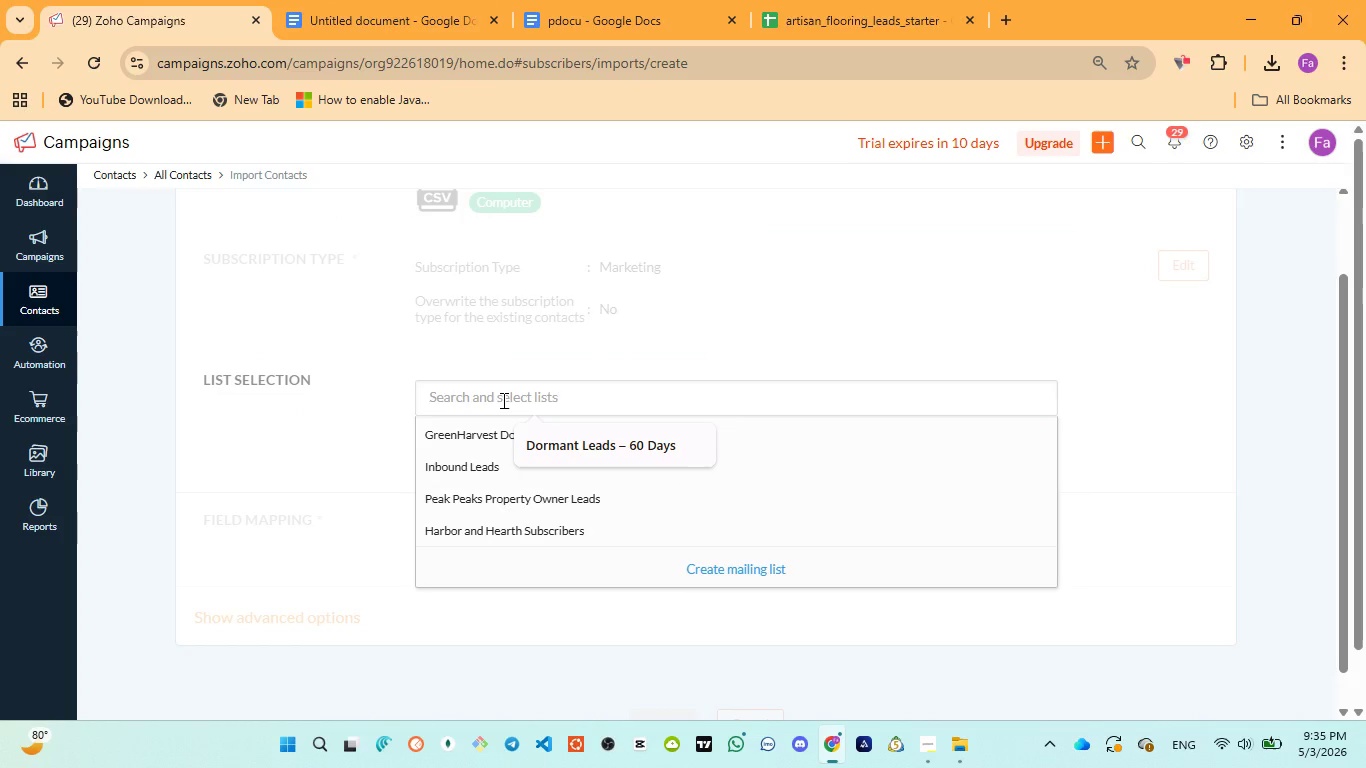 
left_click([502, 400])
 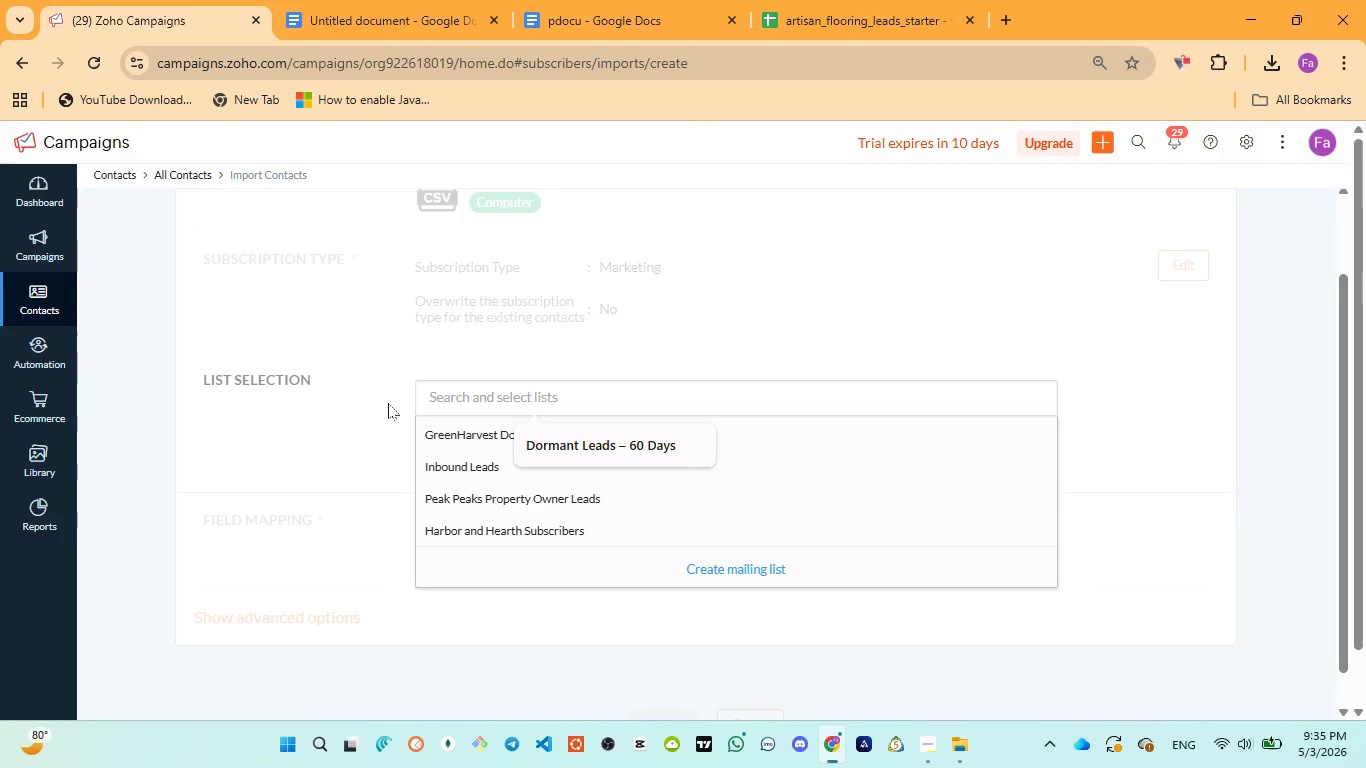 
left_click([388, 403])
 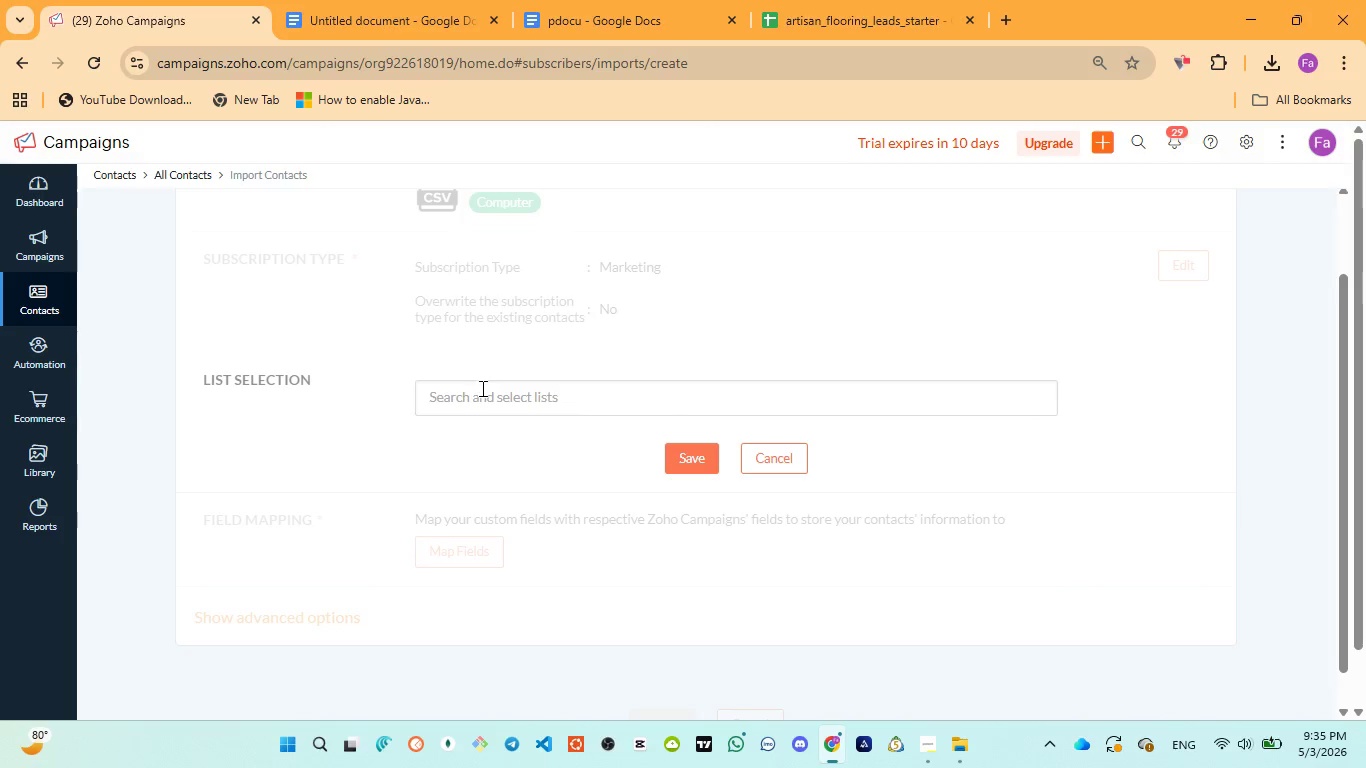 
left_click([484, 391])
 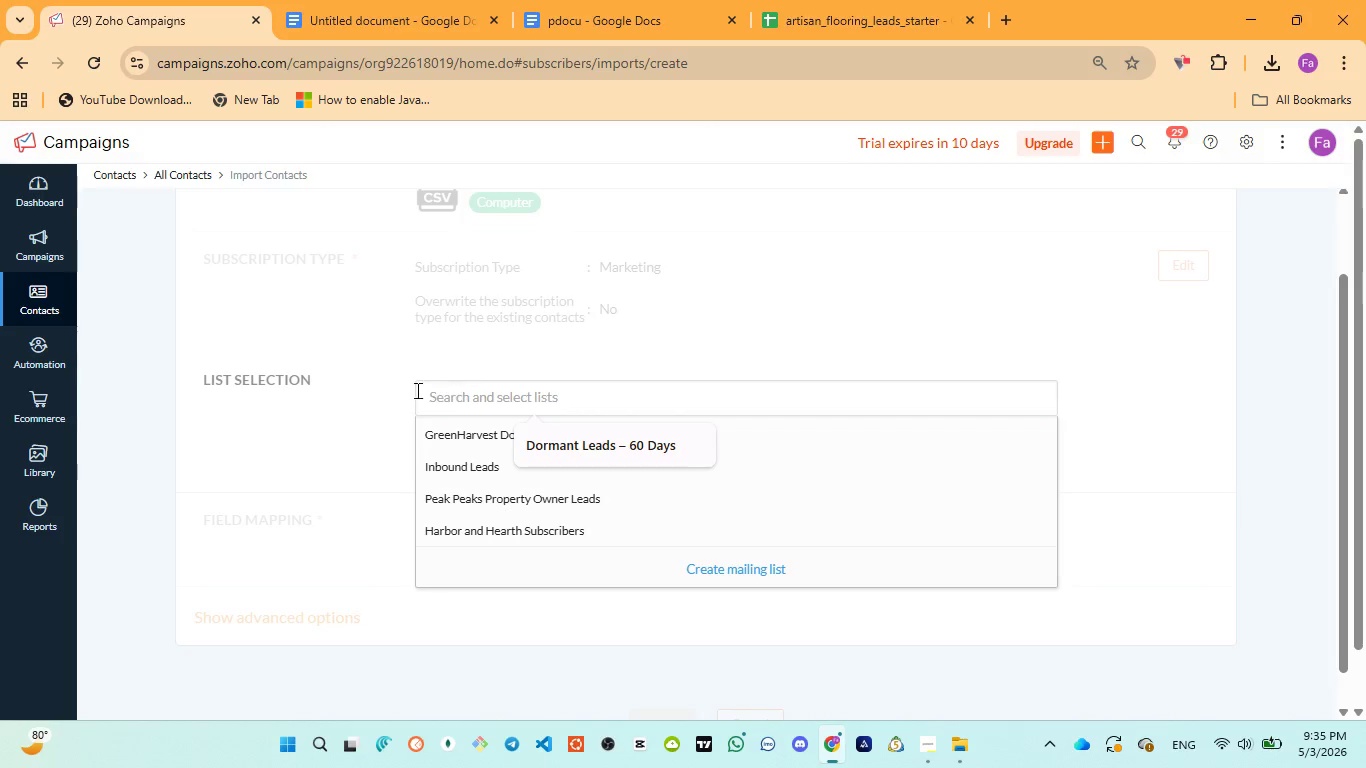 
left_click([392, 401])
 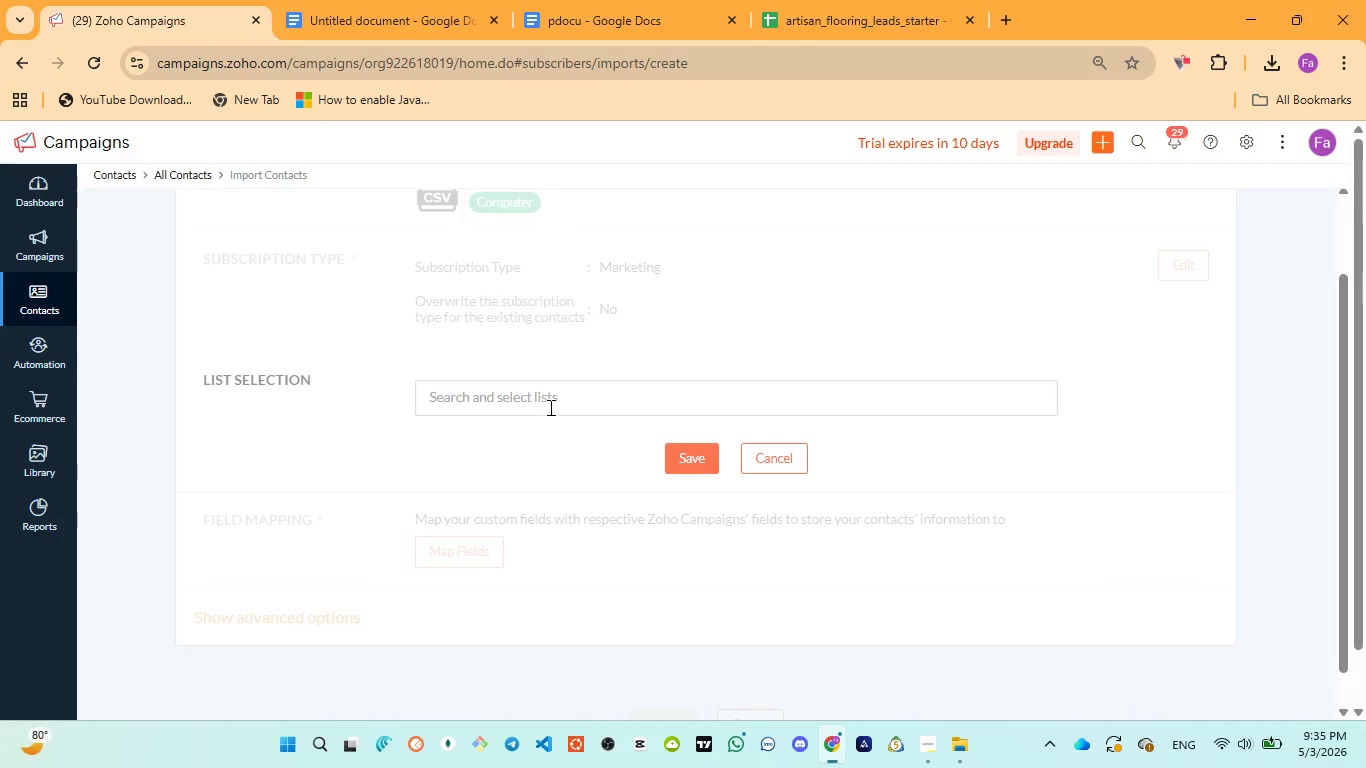 
left_click([362, 13])
 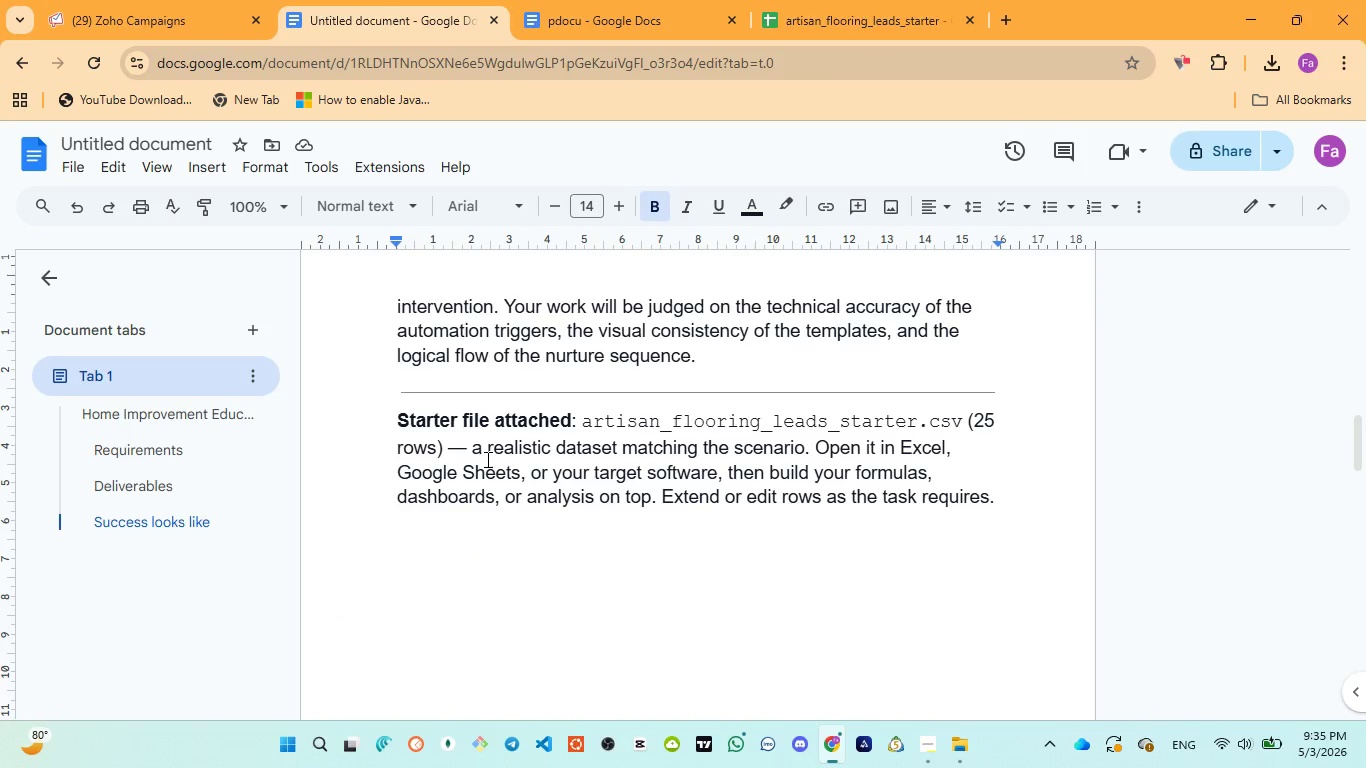 
scroll: coordinate [486, 460], scroll_direction: down, amount: 1.0
 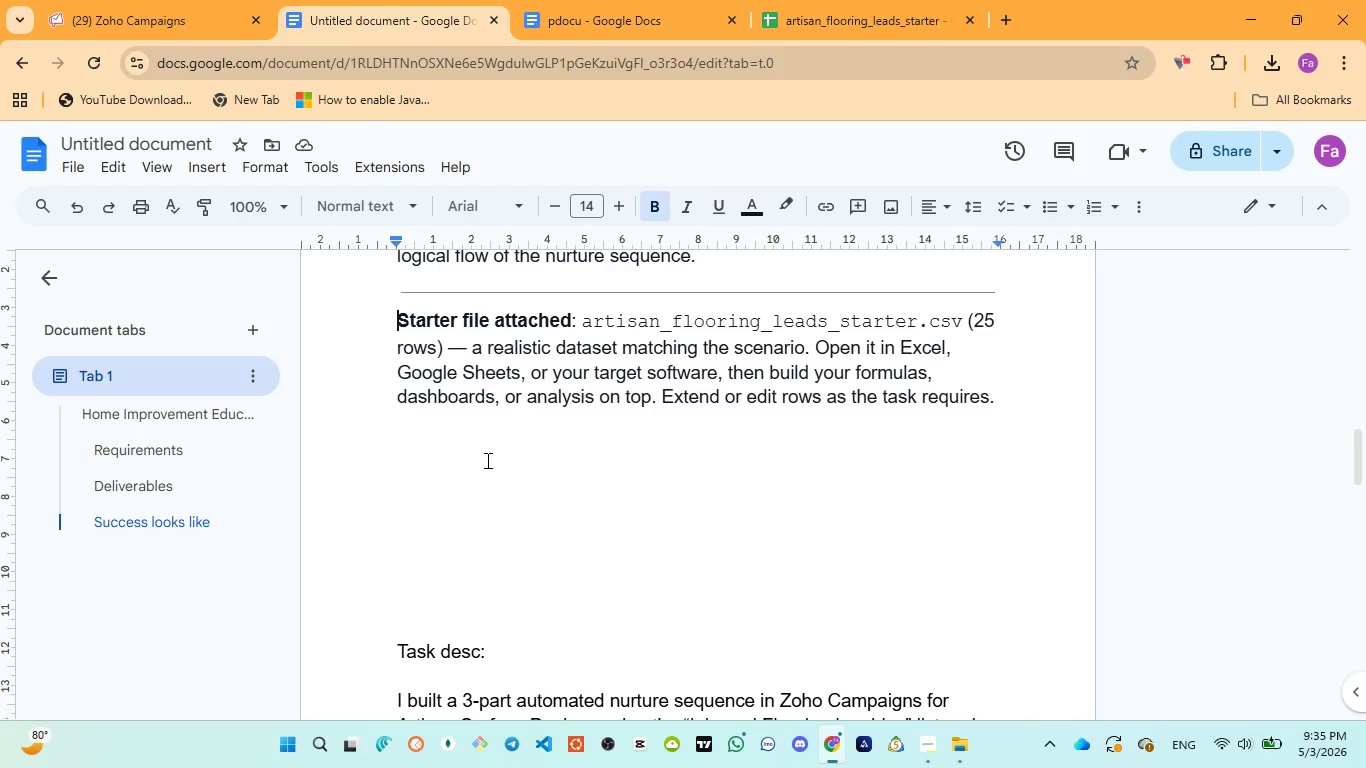 
scroll: coordinate [486, 460], scroll_direction: up, amount: 2.0
 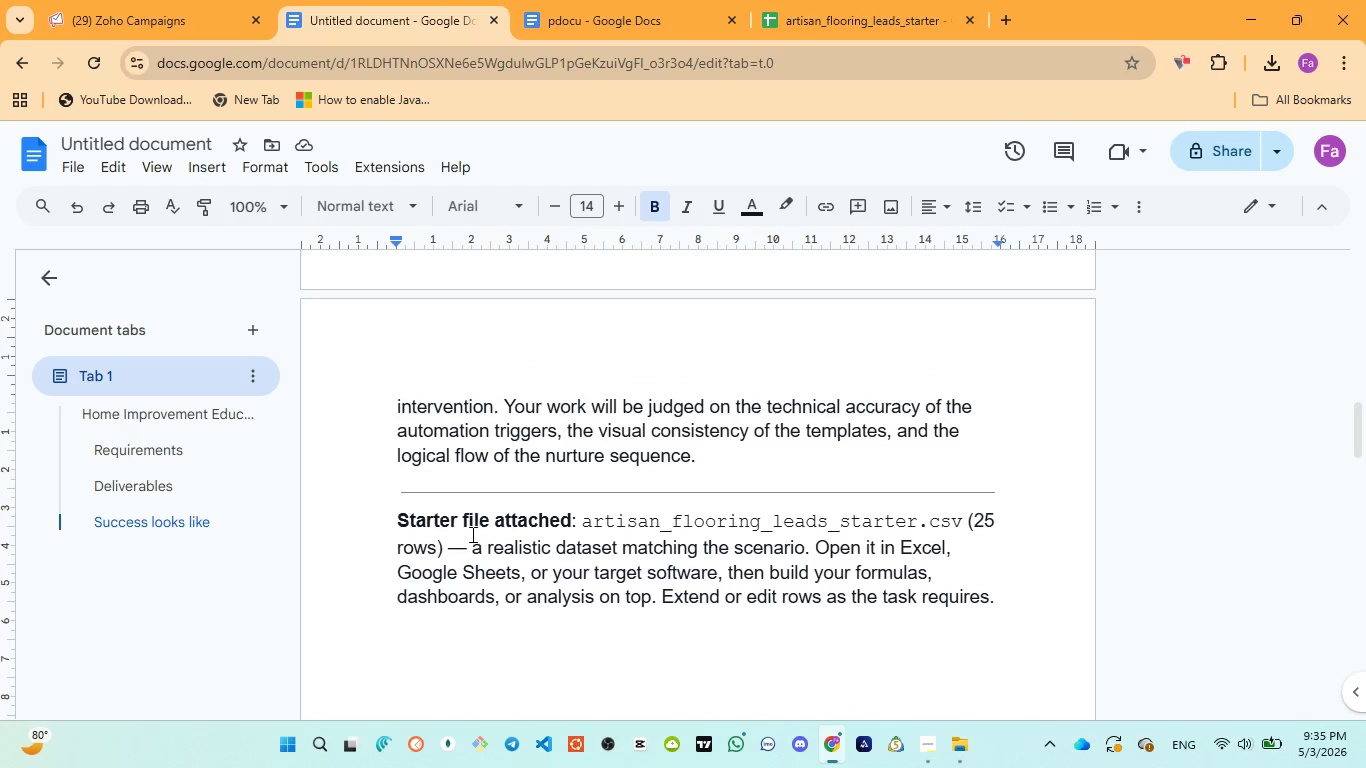 
wait(5.98)
 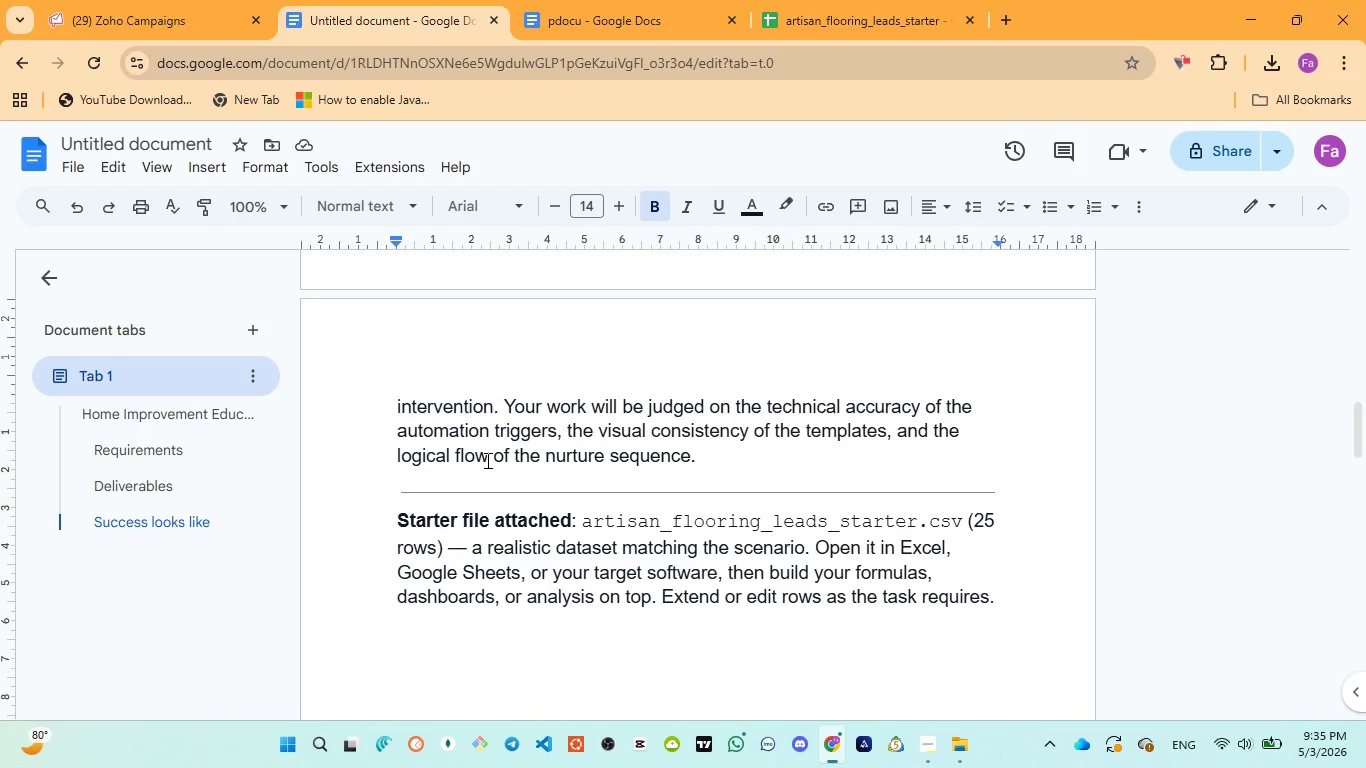 
scroll: coordinate [442, 405], scroll_direction: up, amount: 10.0
 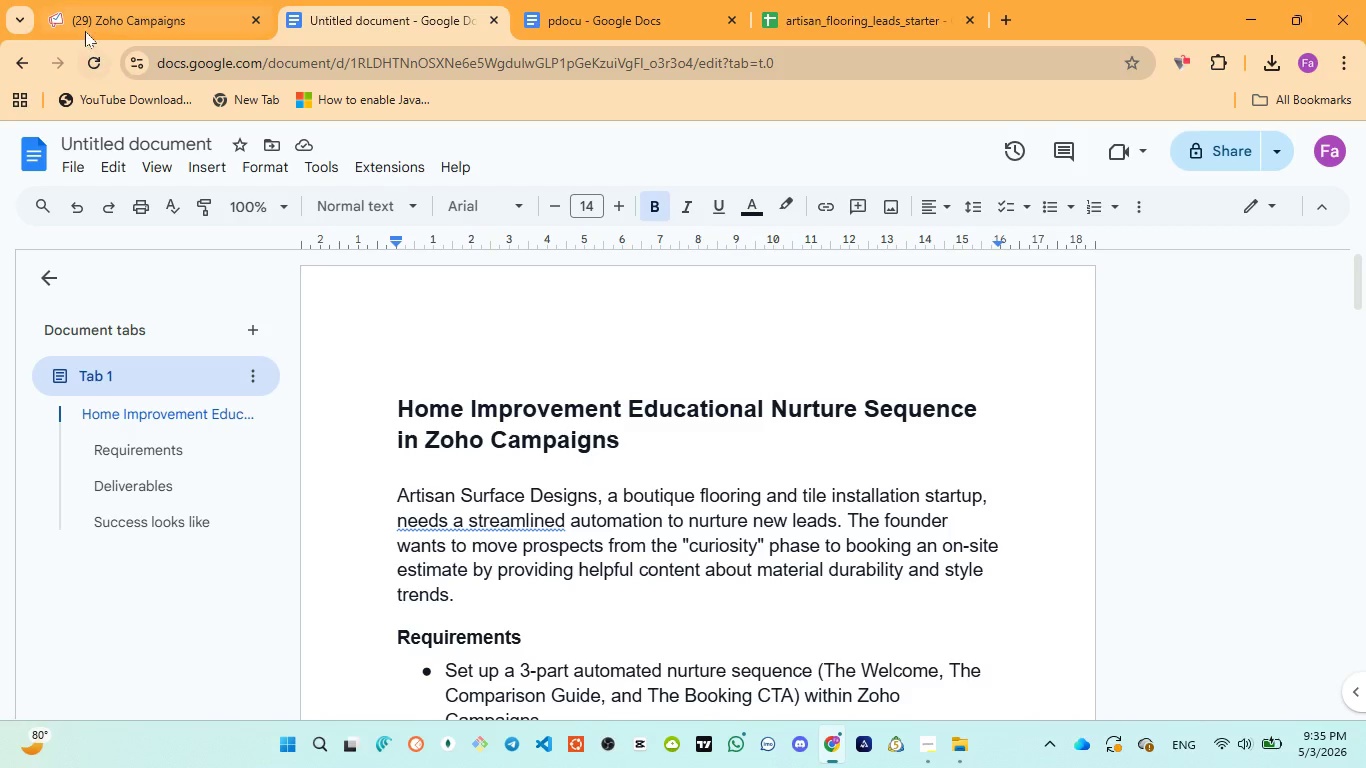 
left_click([85, 26])
 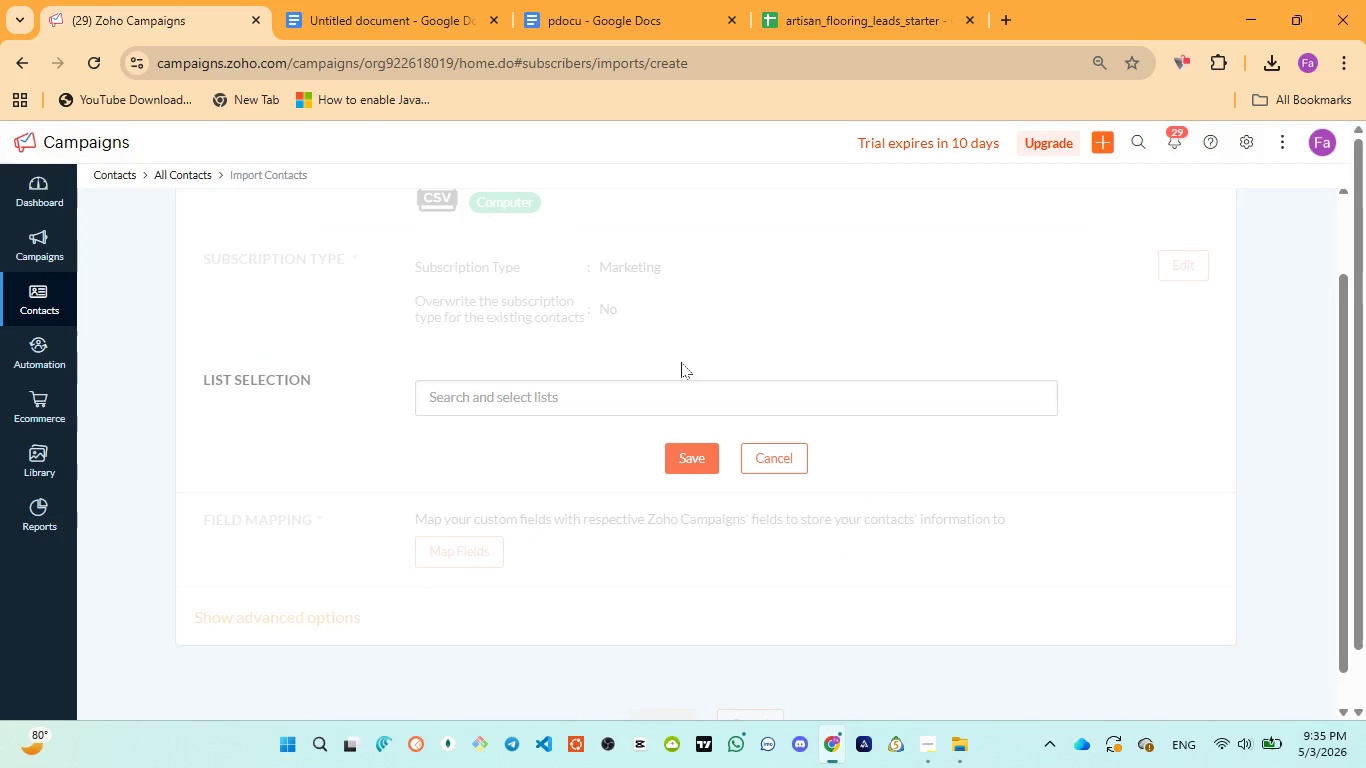 
scroll: coordinate [667, 354], scroll_direction: up, amount: 2.0
 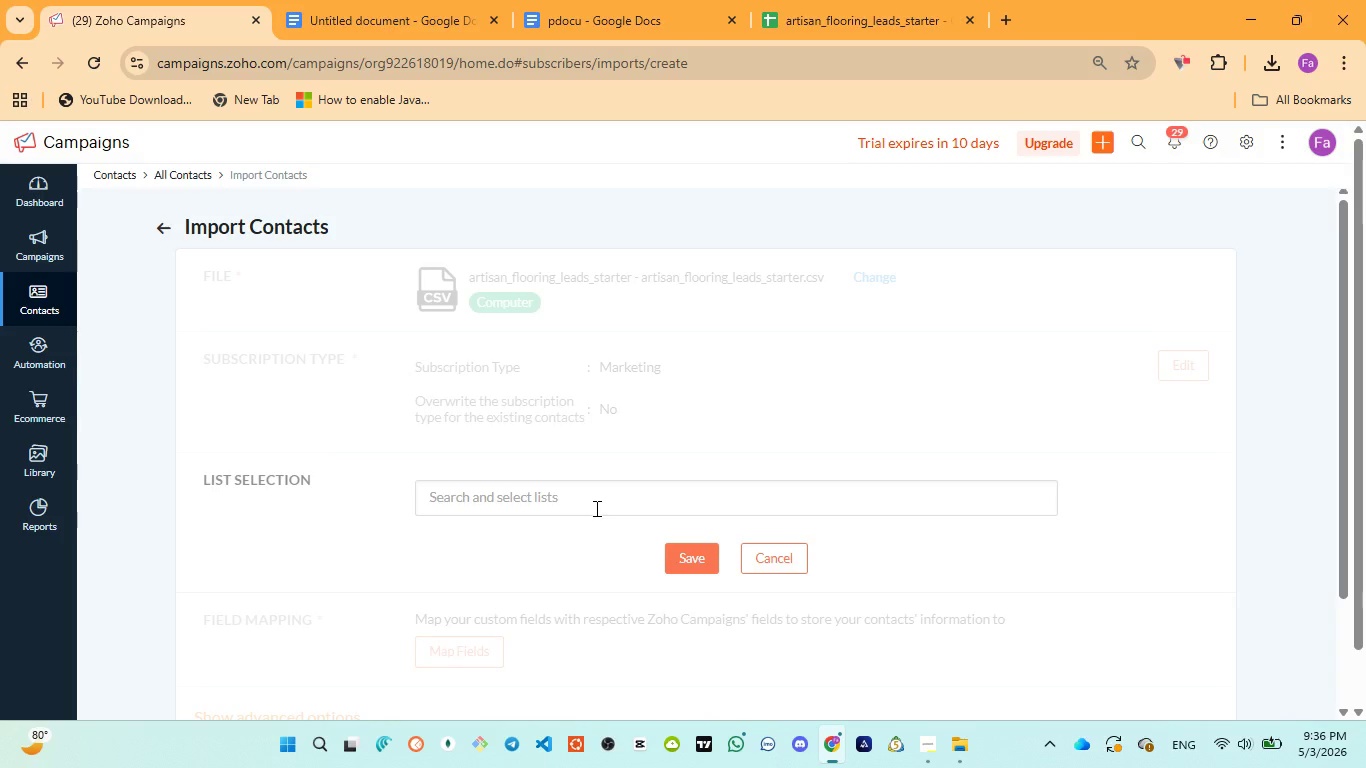 
wait(61.75)
 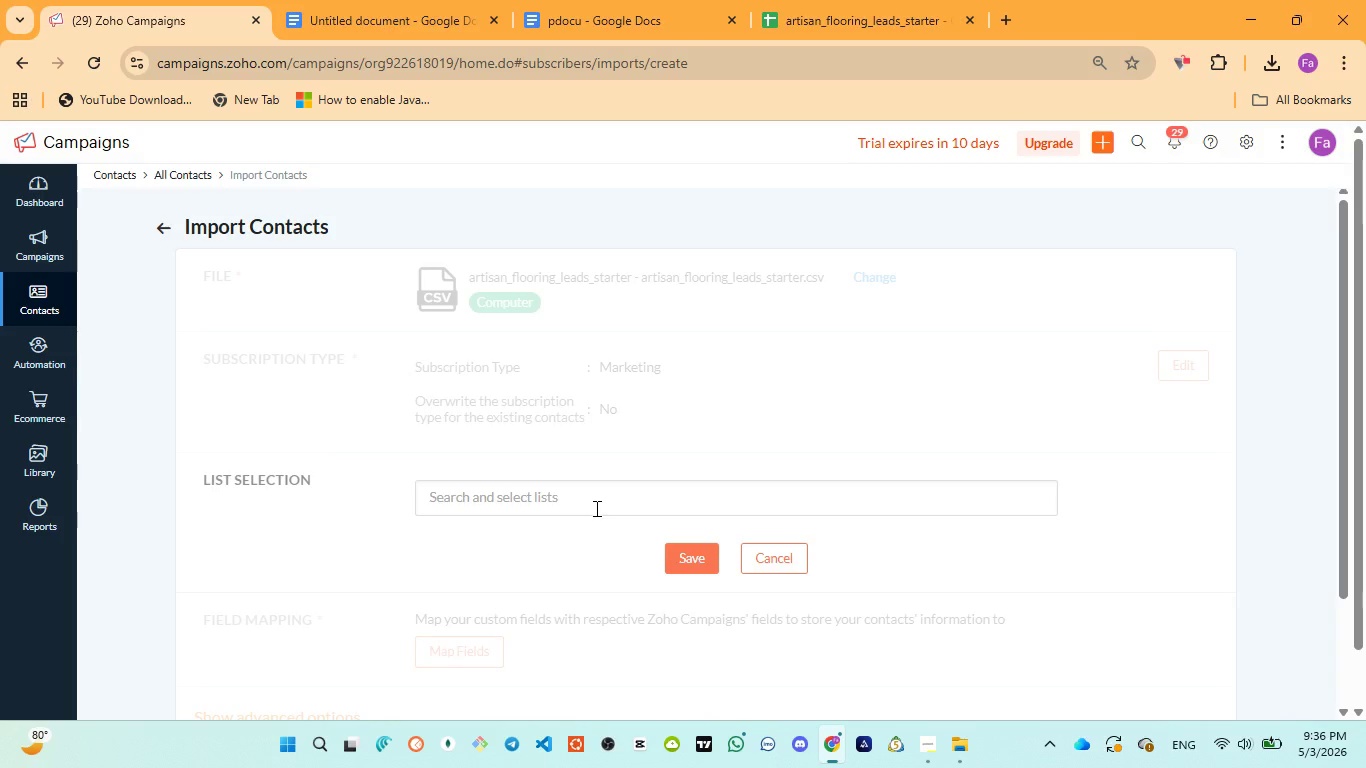 
left_click([571, 21])
 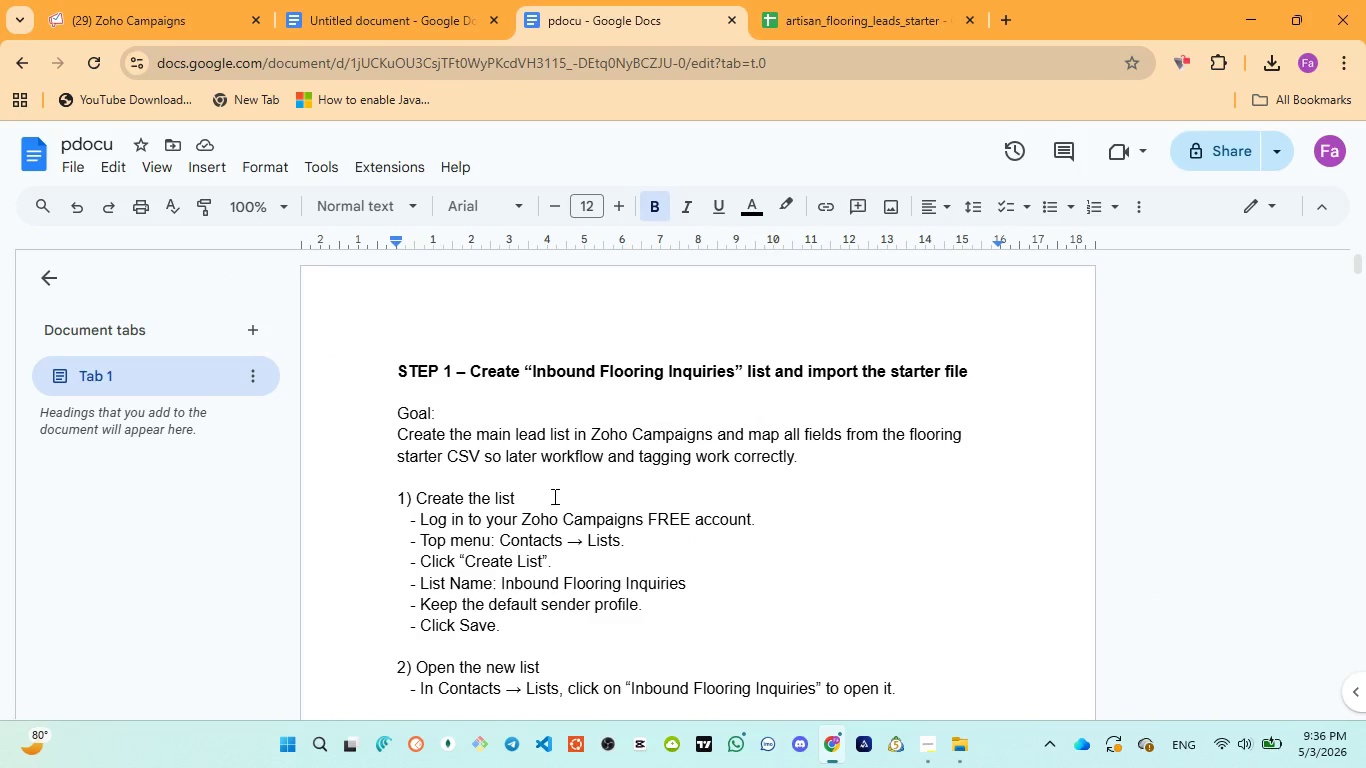 
scroll: coordinate [654, 552], scroll_direction: down, amount: 4.0
 